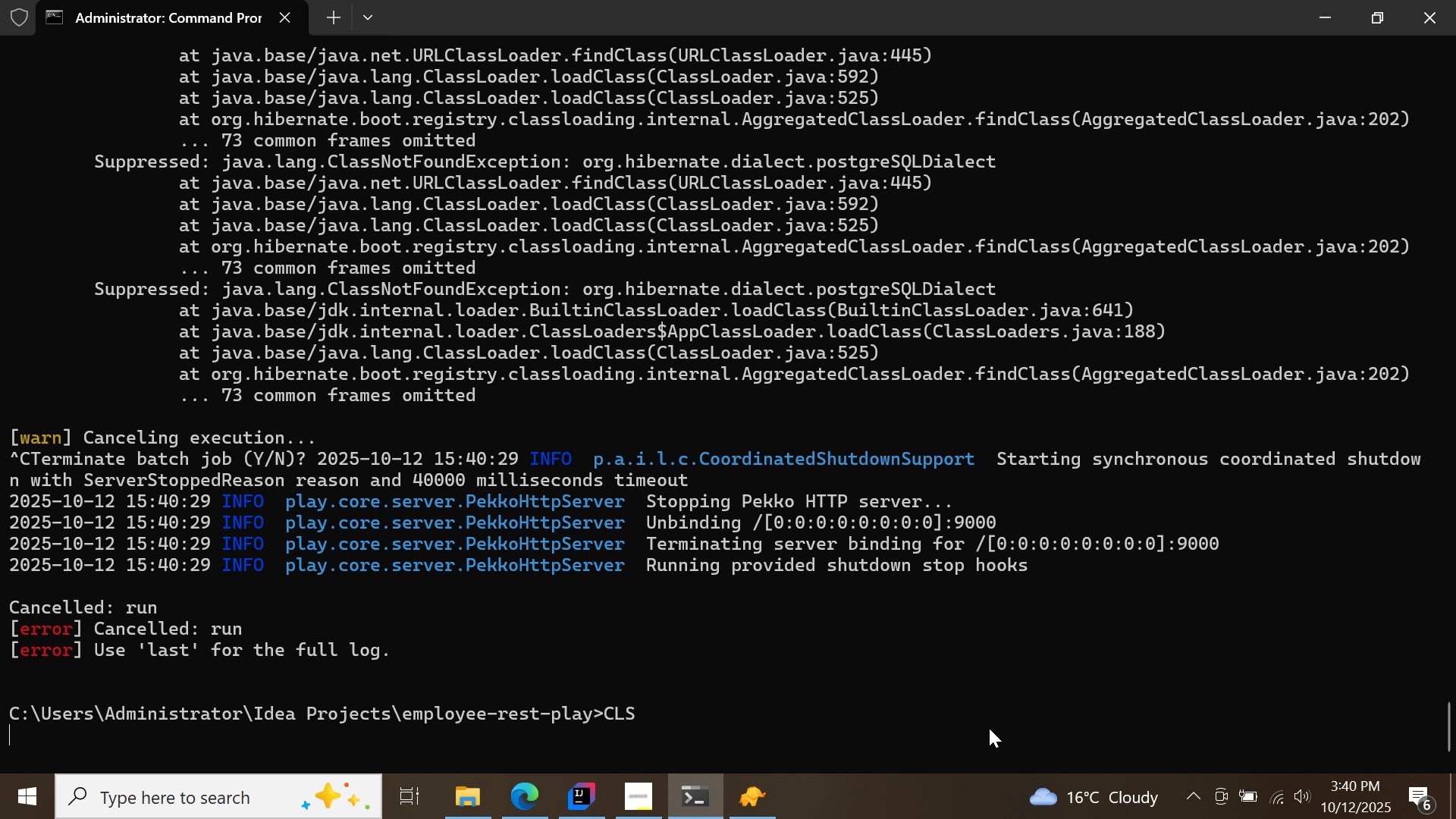 
key(Enter)
 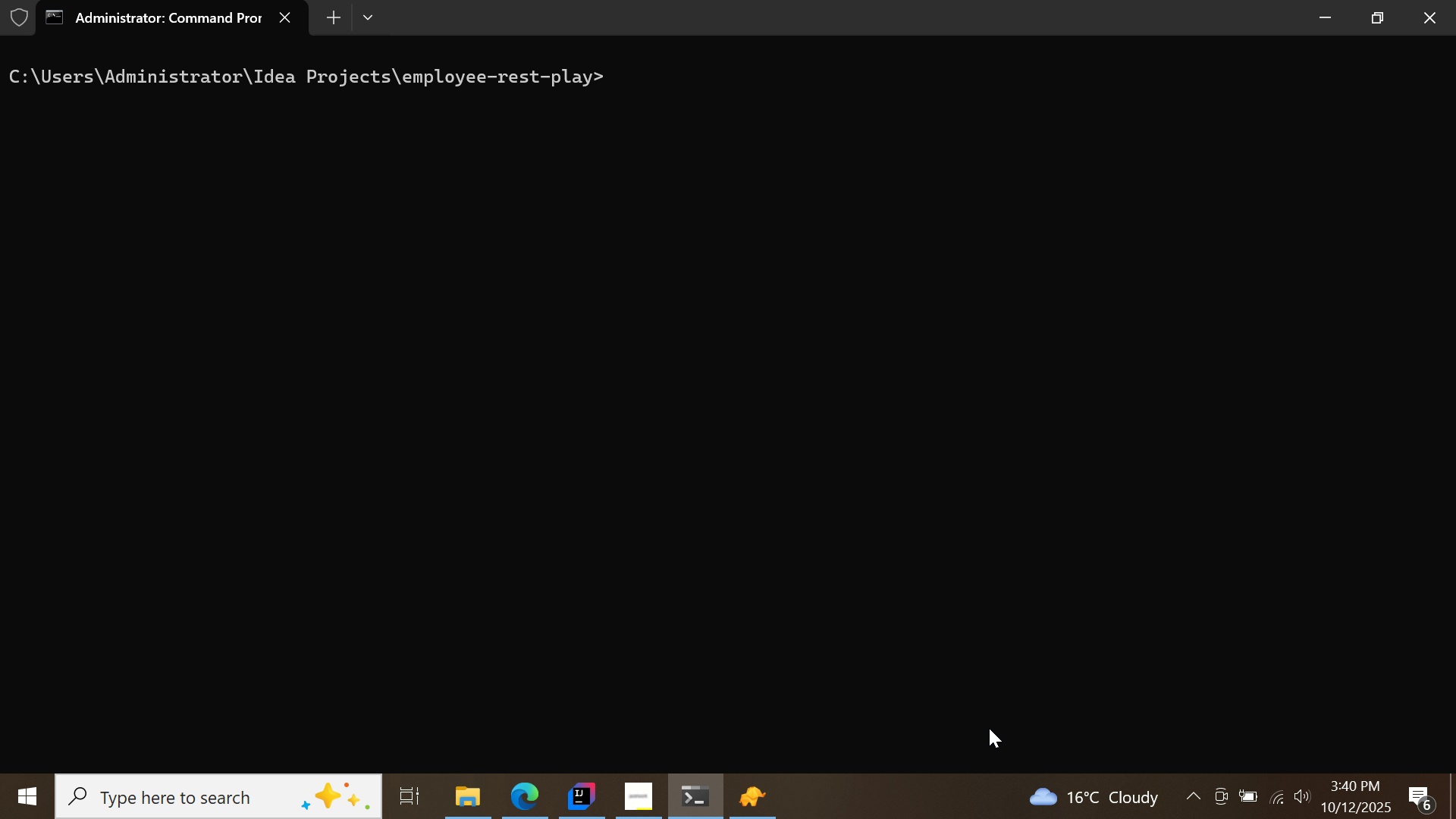 
key(ArrowUp)
 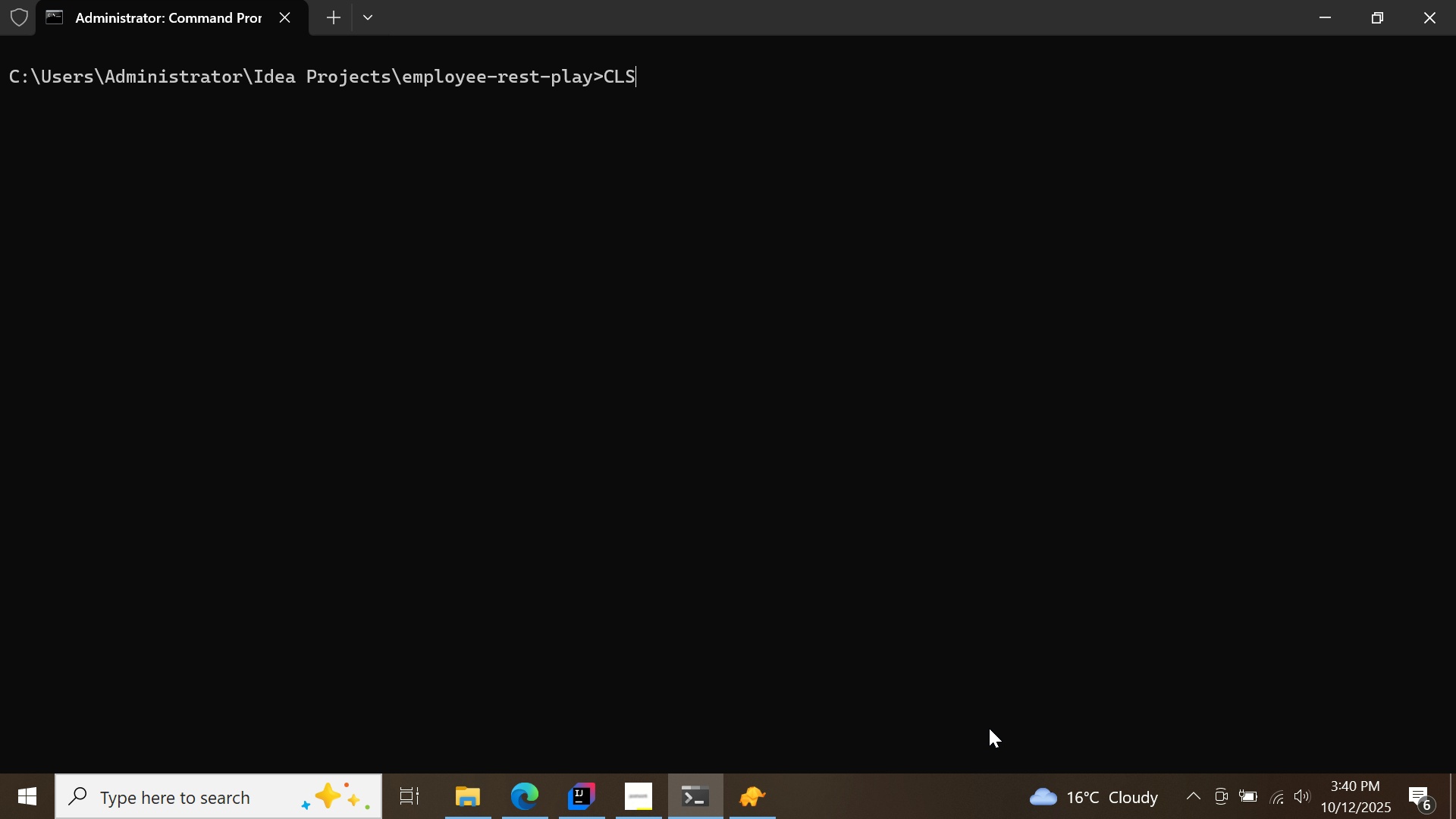 
key(ArrowUp)
 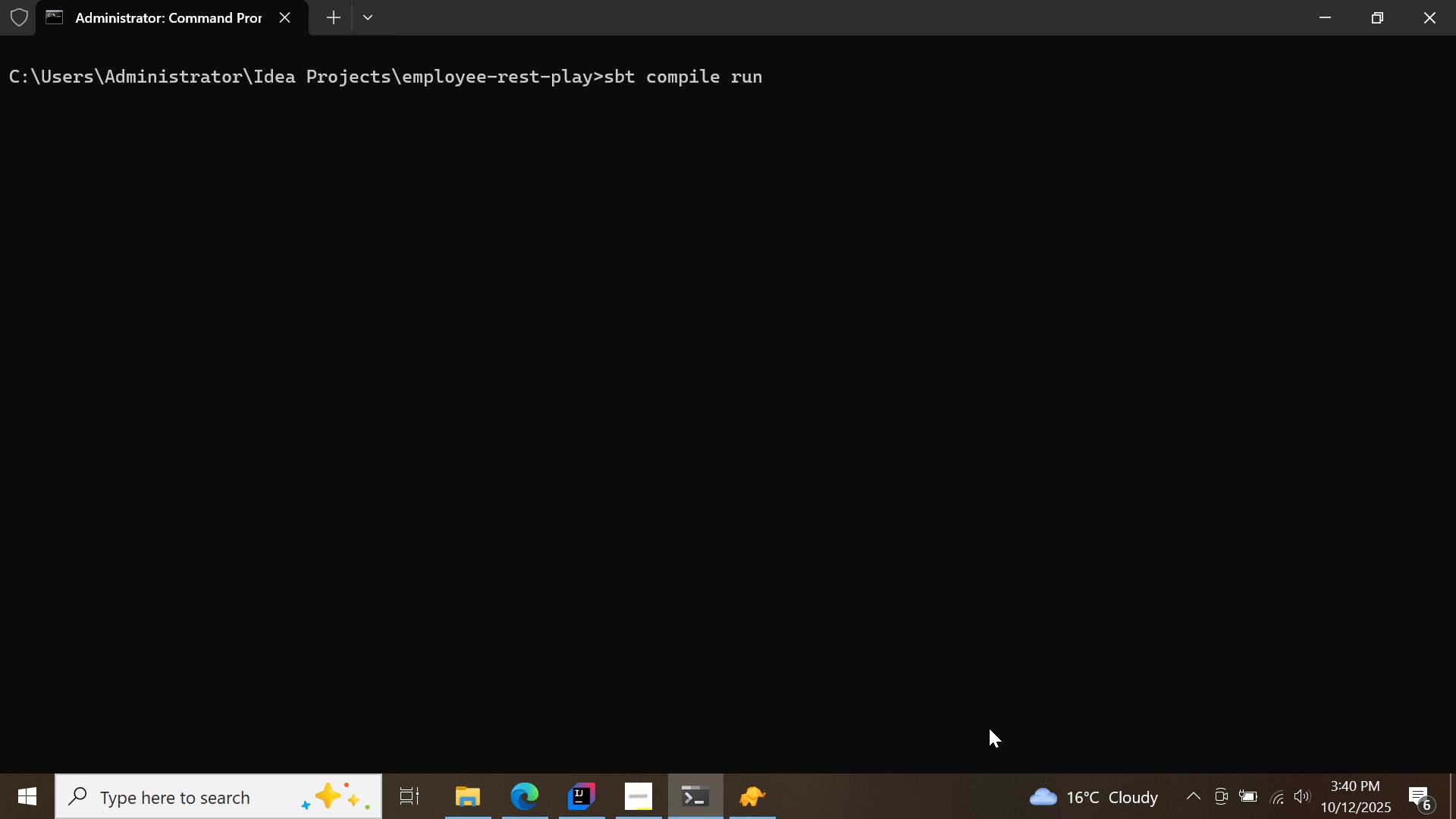 
key(Enter)
 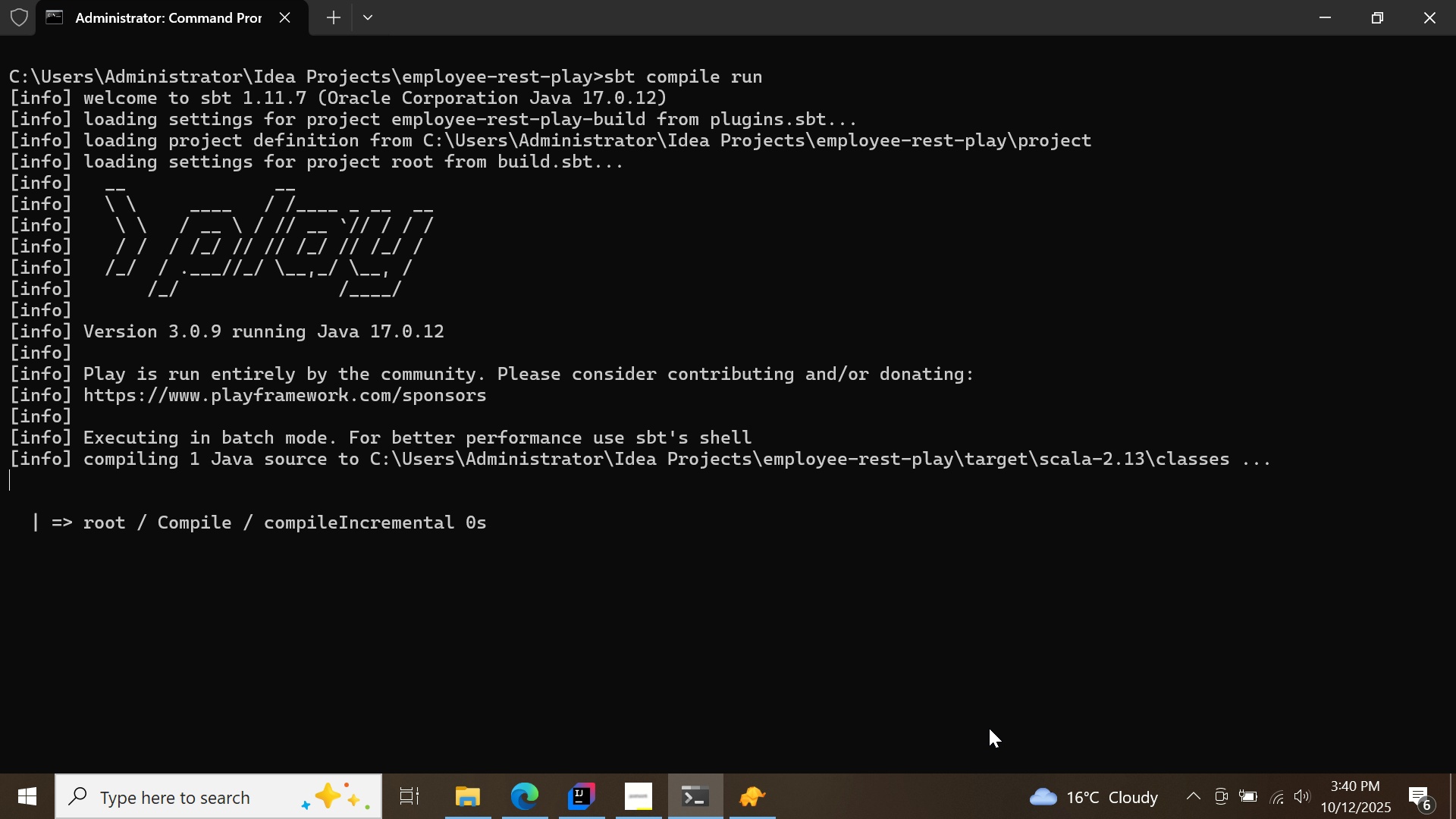 
wait(17.73)
 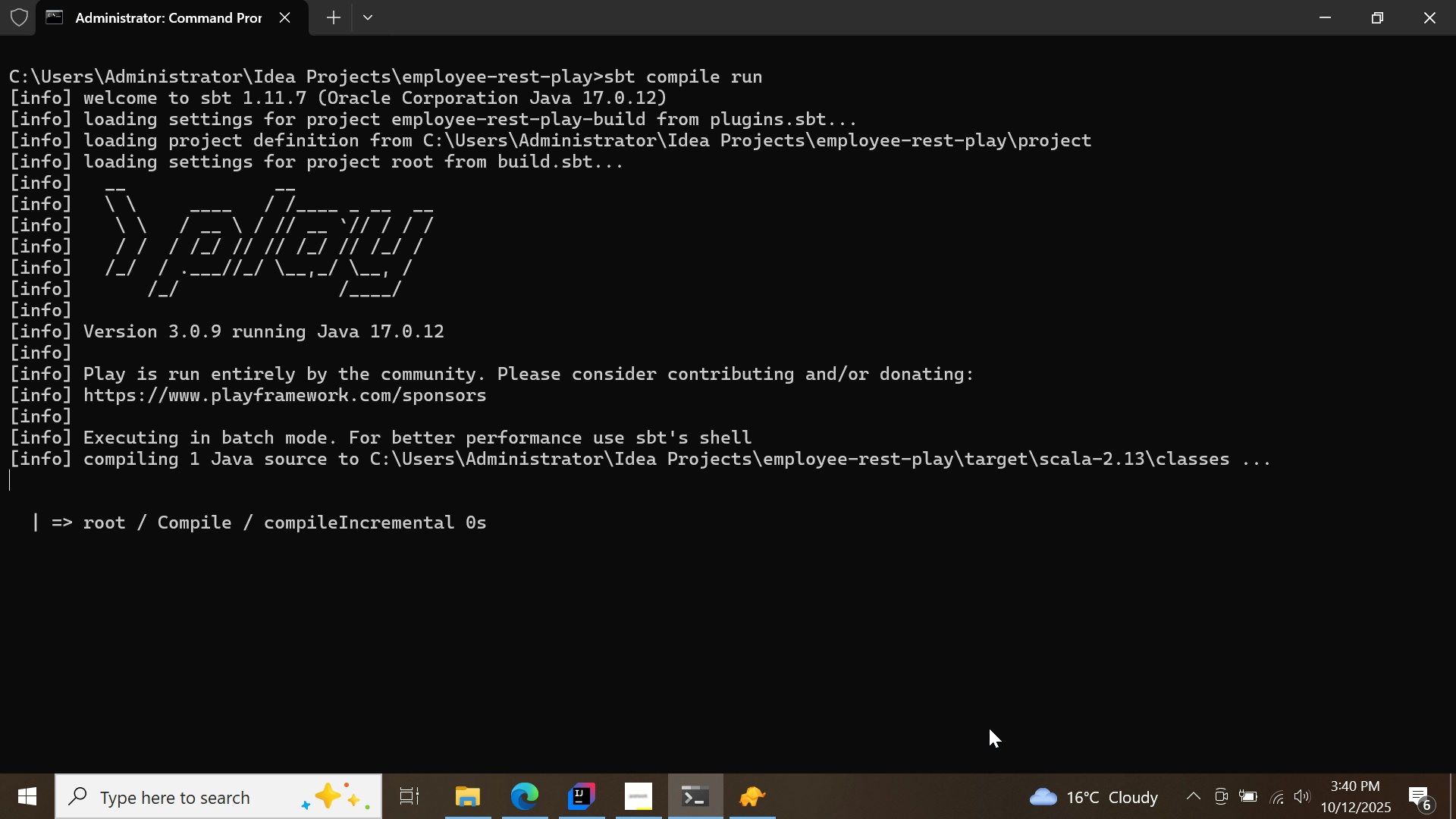 
left_click([584, 799])
 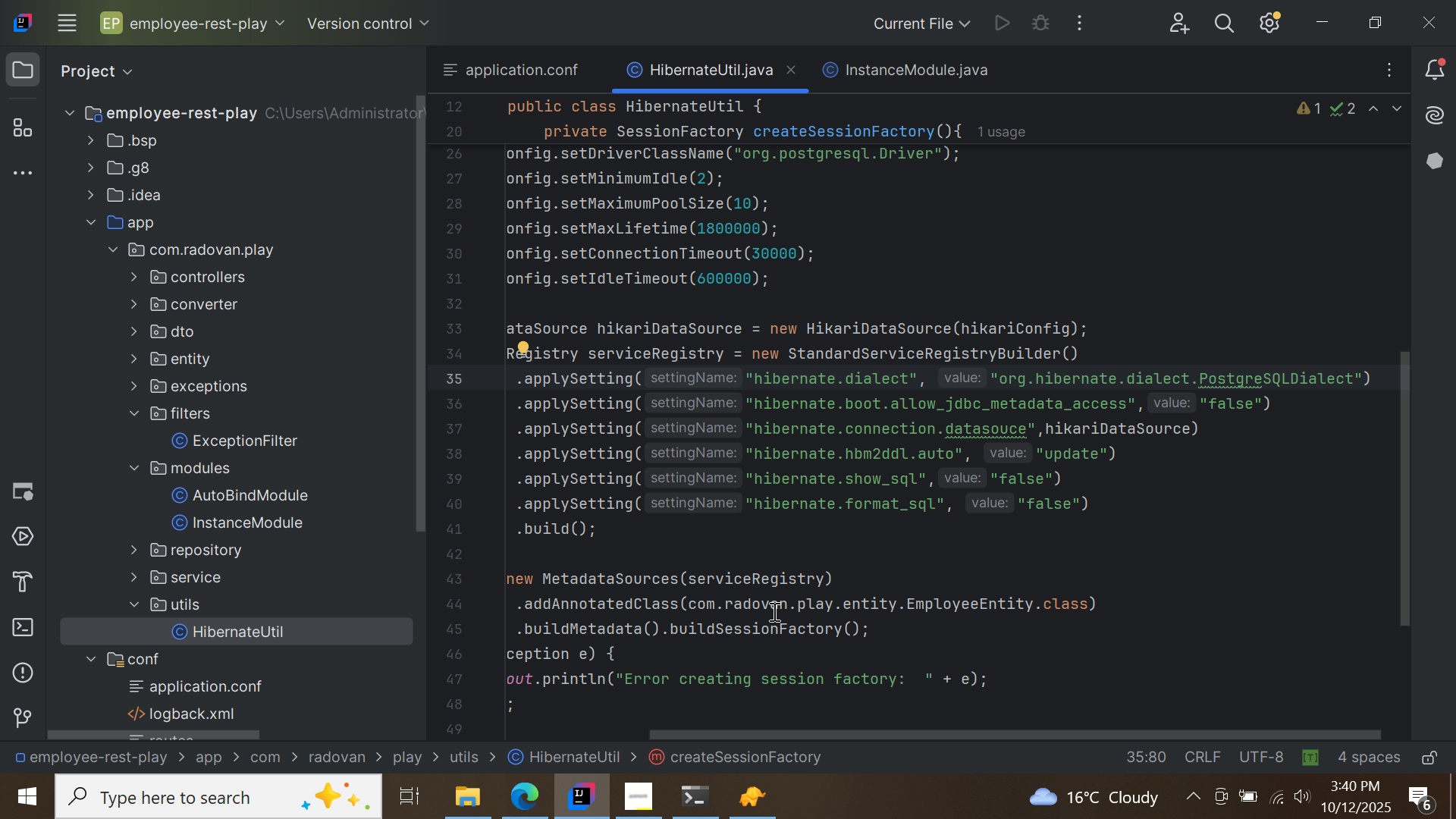 
left_click([543, 793])
 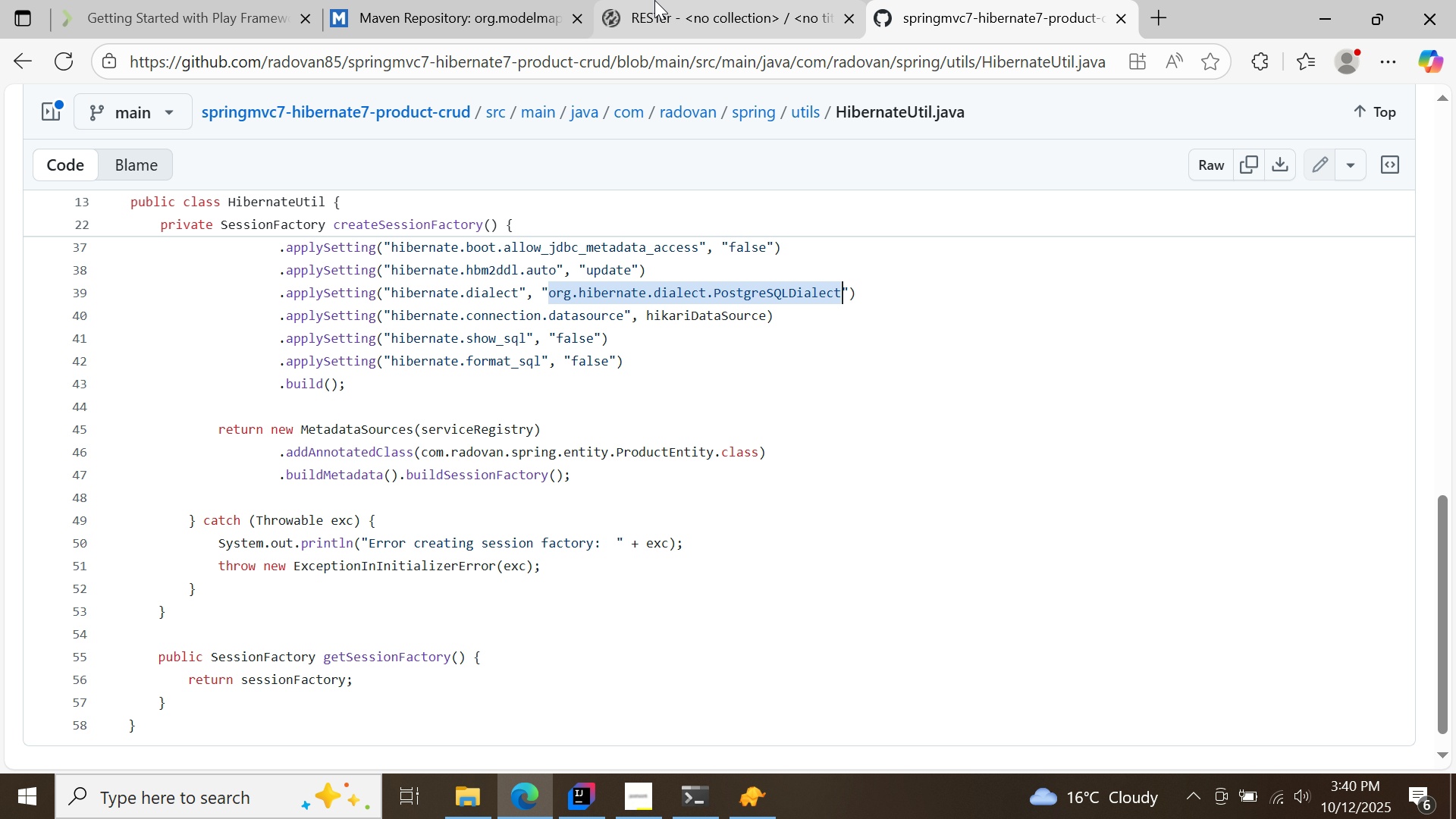 
left_click([654, 0])
 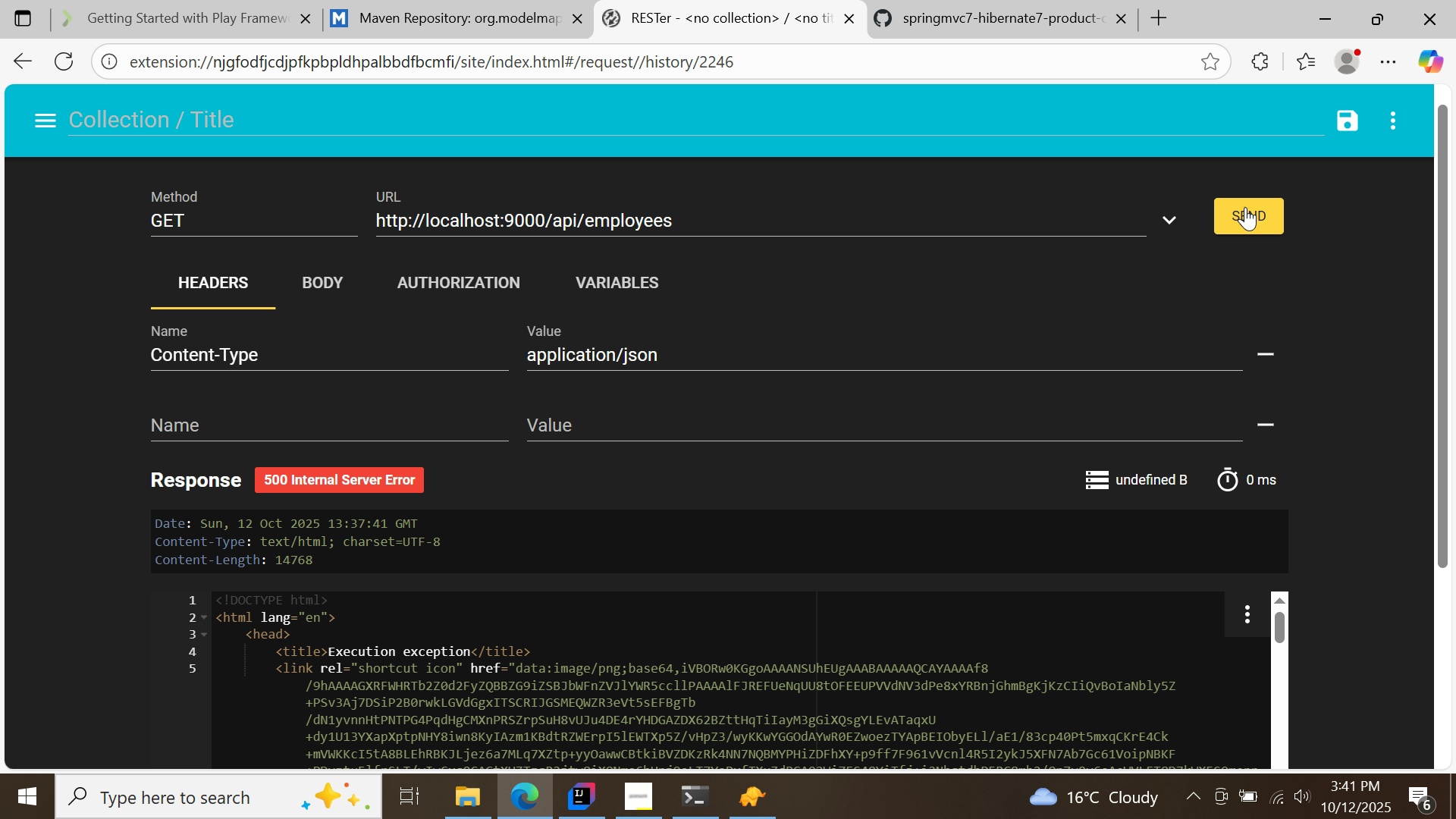 
left_click([1245, 207])
 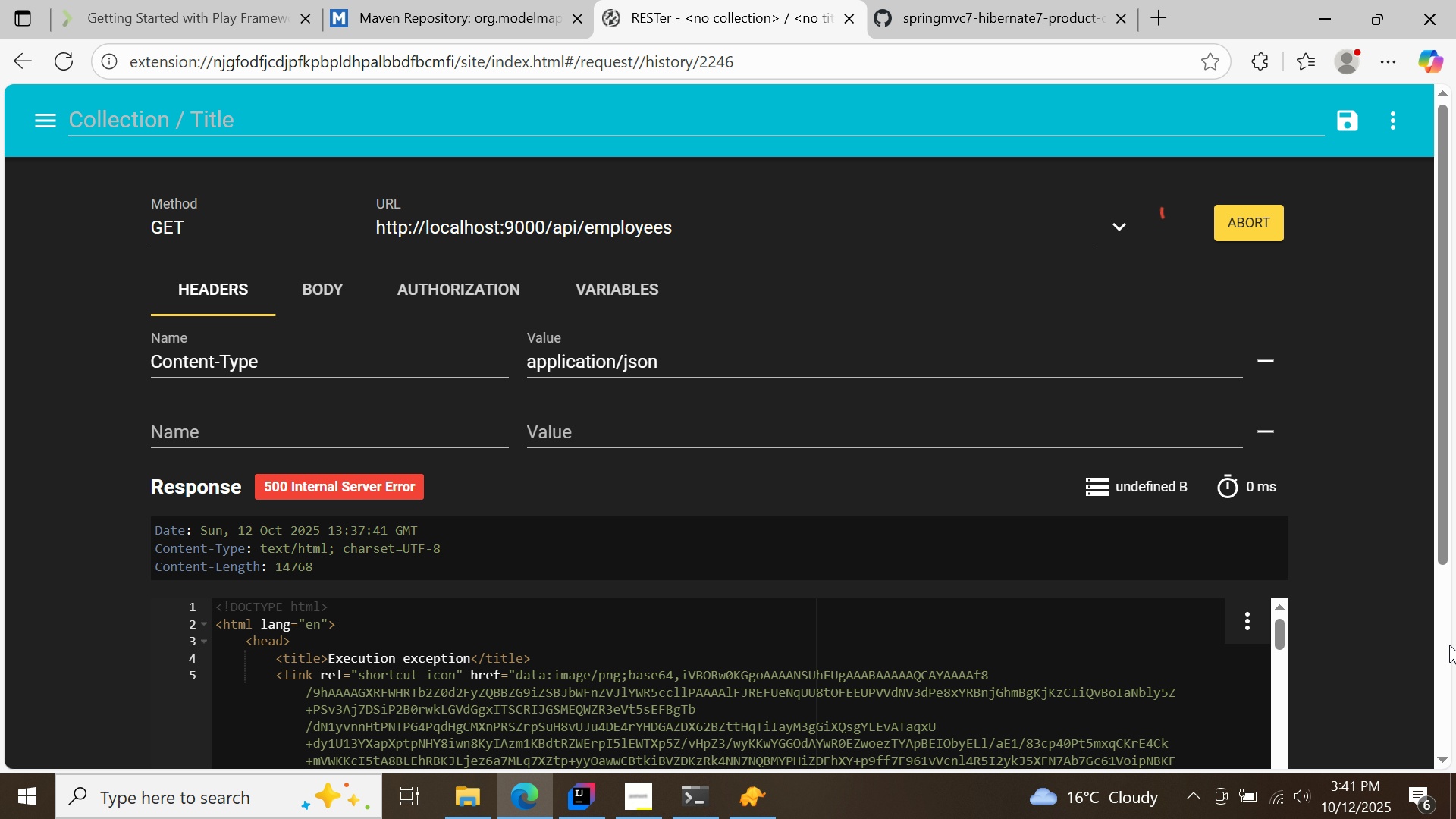 
left_click([1449, 645])
 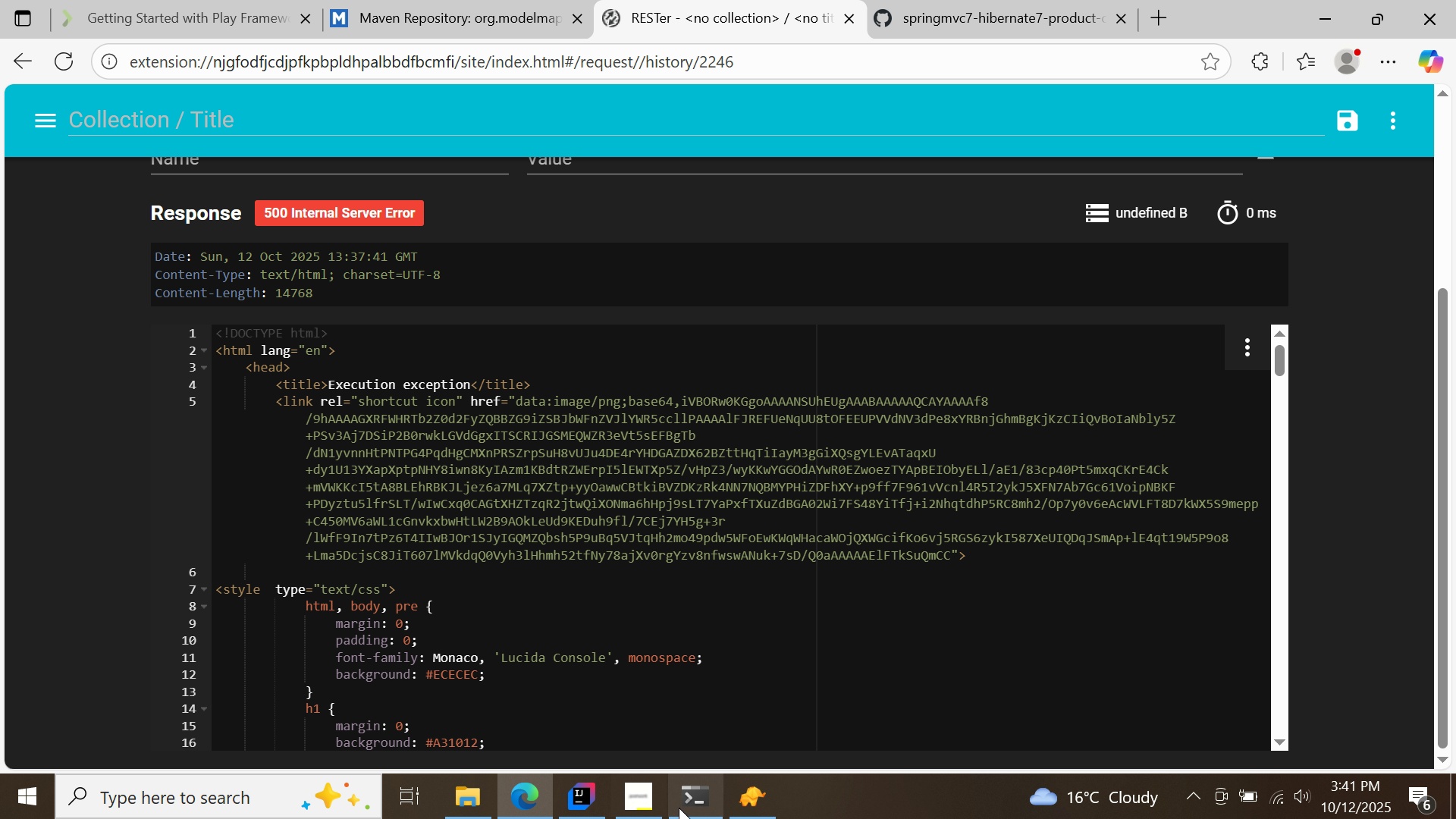 
left_click([679, 808])
 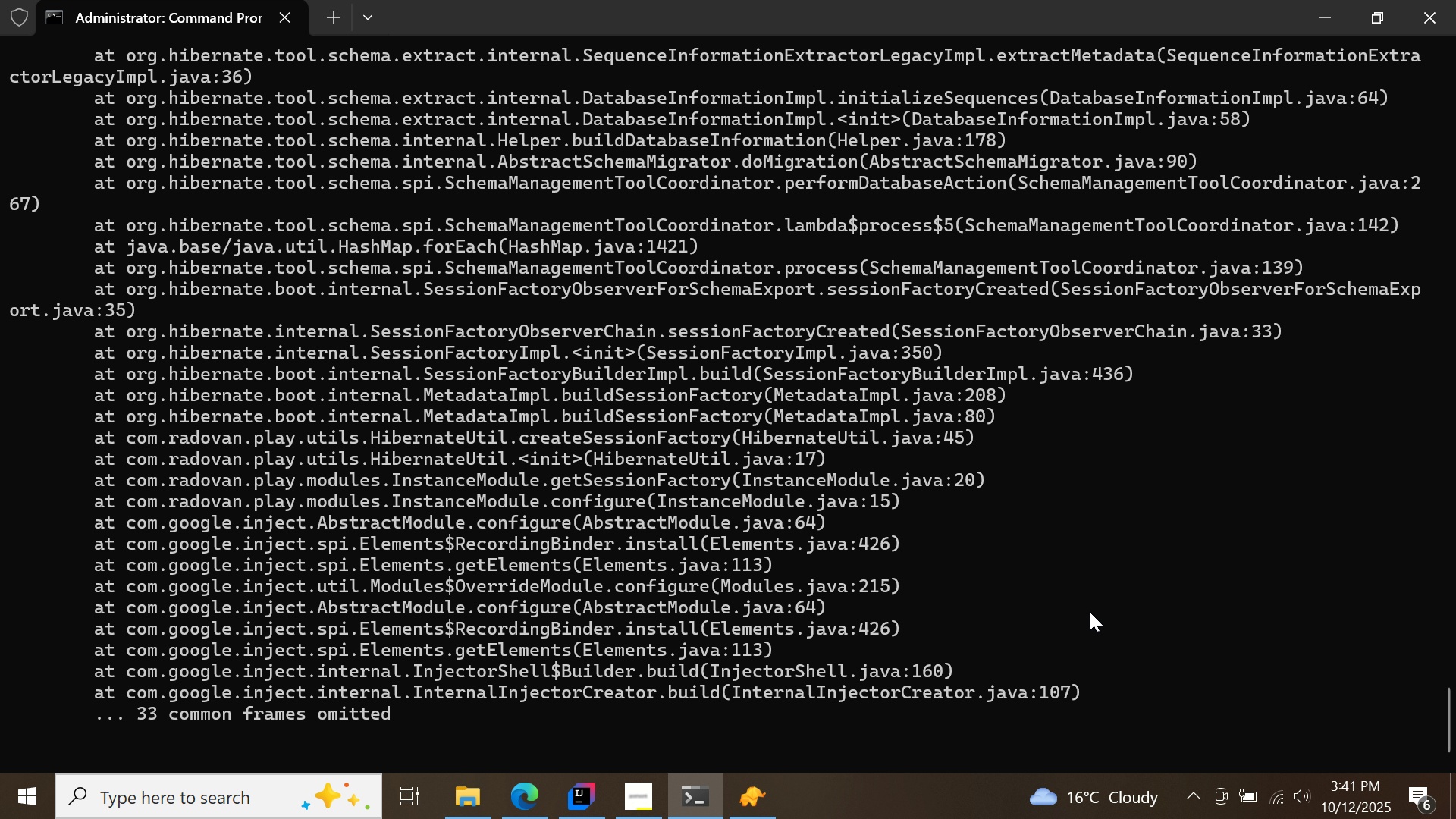 
wait(6.99)
 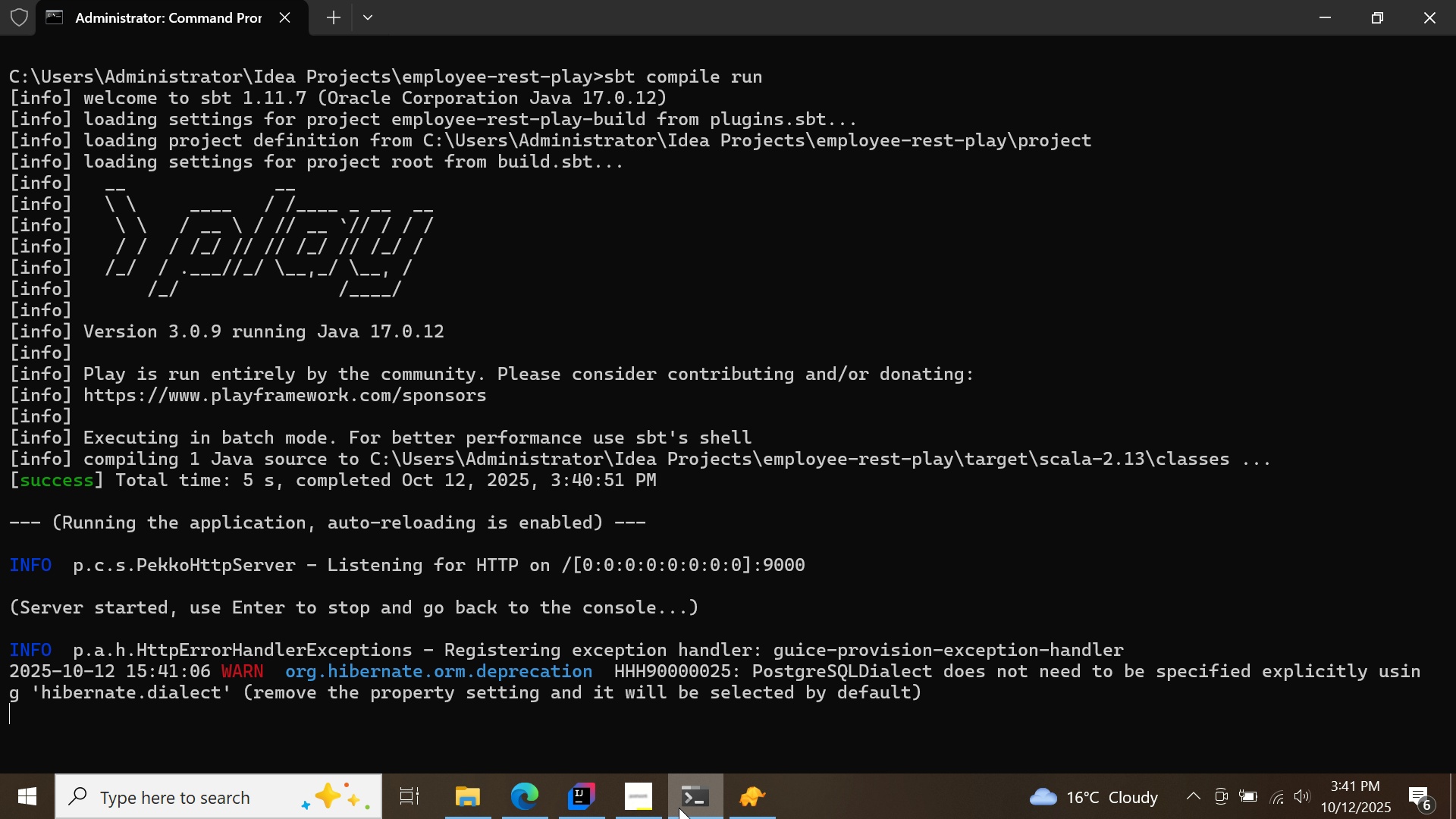 
left_click_drag(start_coordinate=[1442, 725], to_coordinate=[1401, 462])
 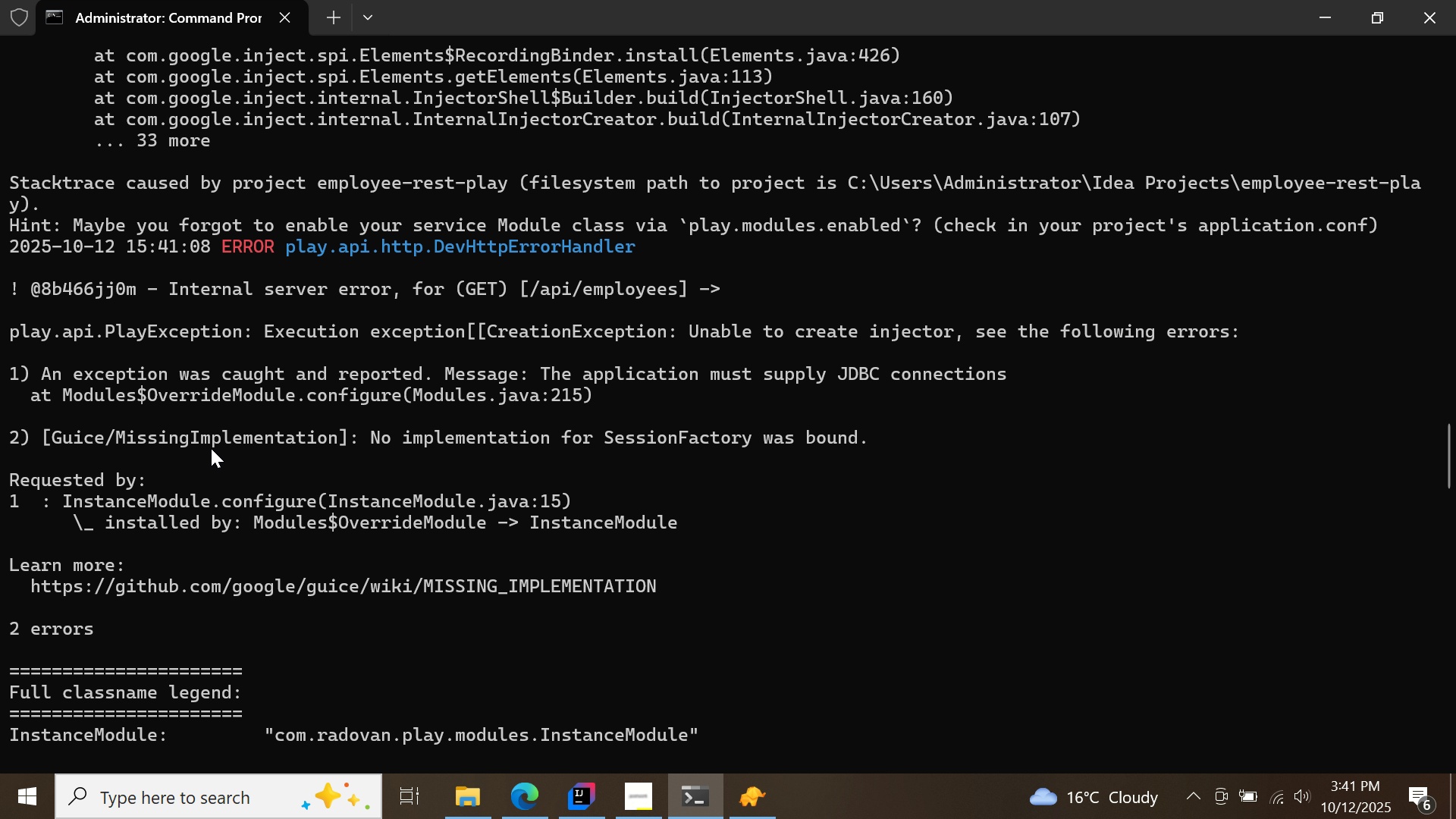 
wait(20.13)
 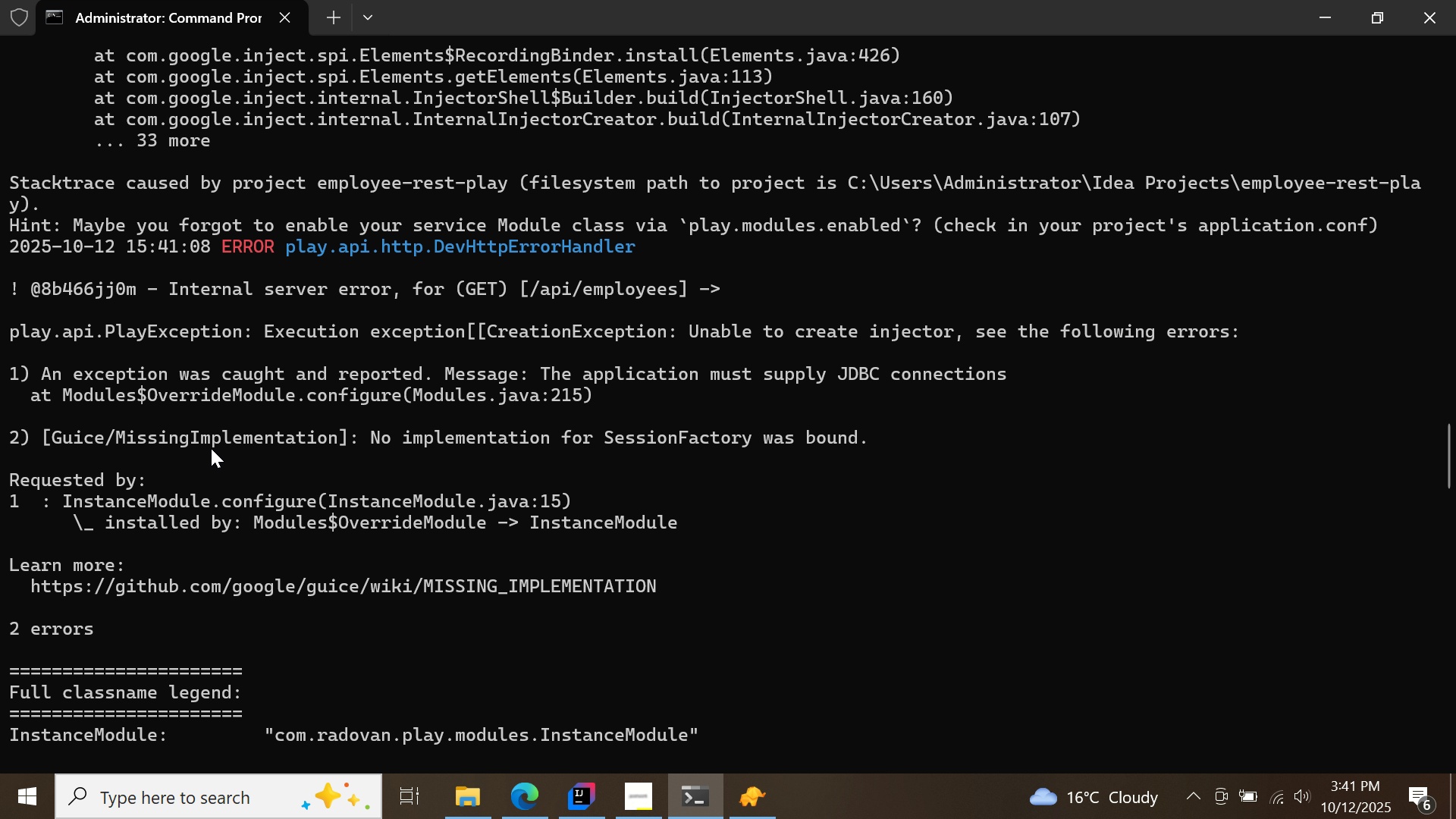 
left_click_drag(start_coordinate=[1445, 449], to_coordinate=[1448, 479])
 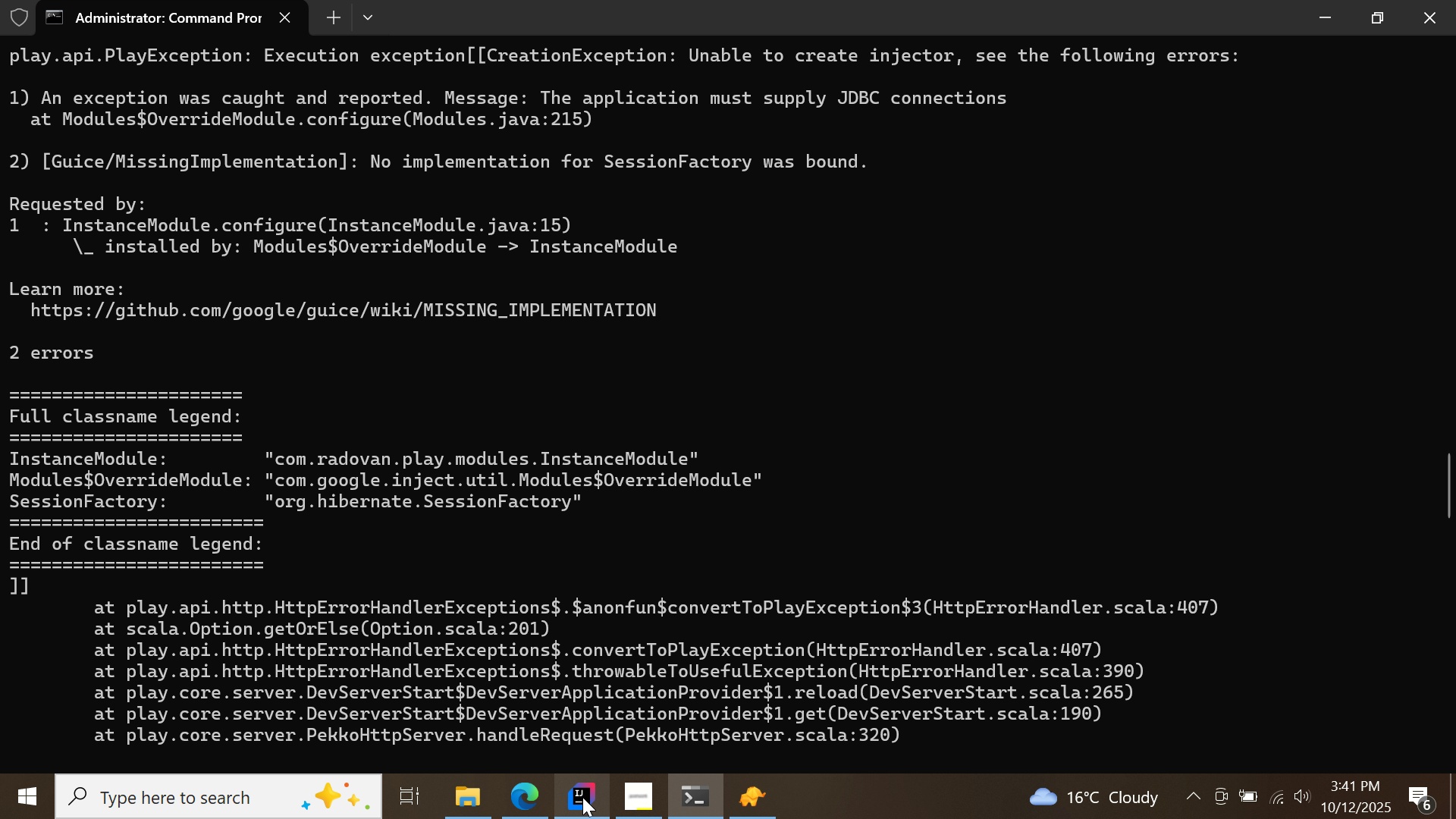 
left_click([582, 797])
 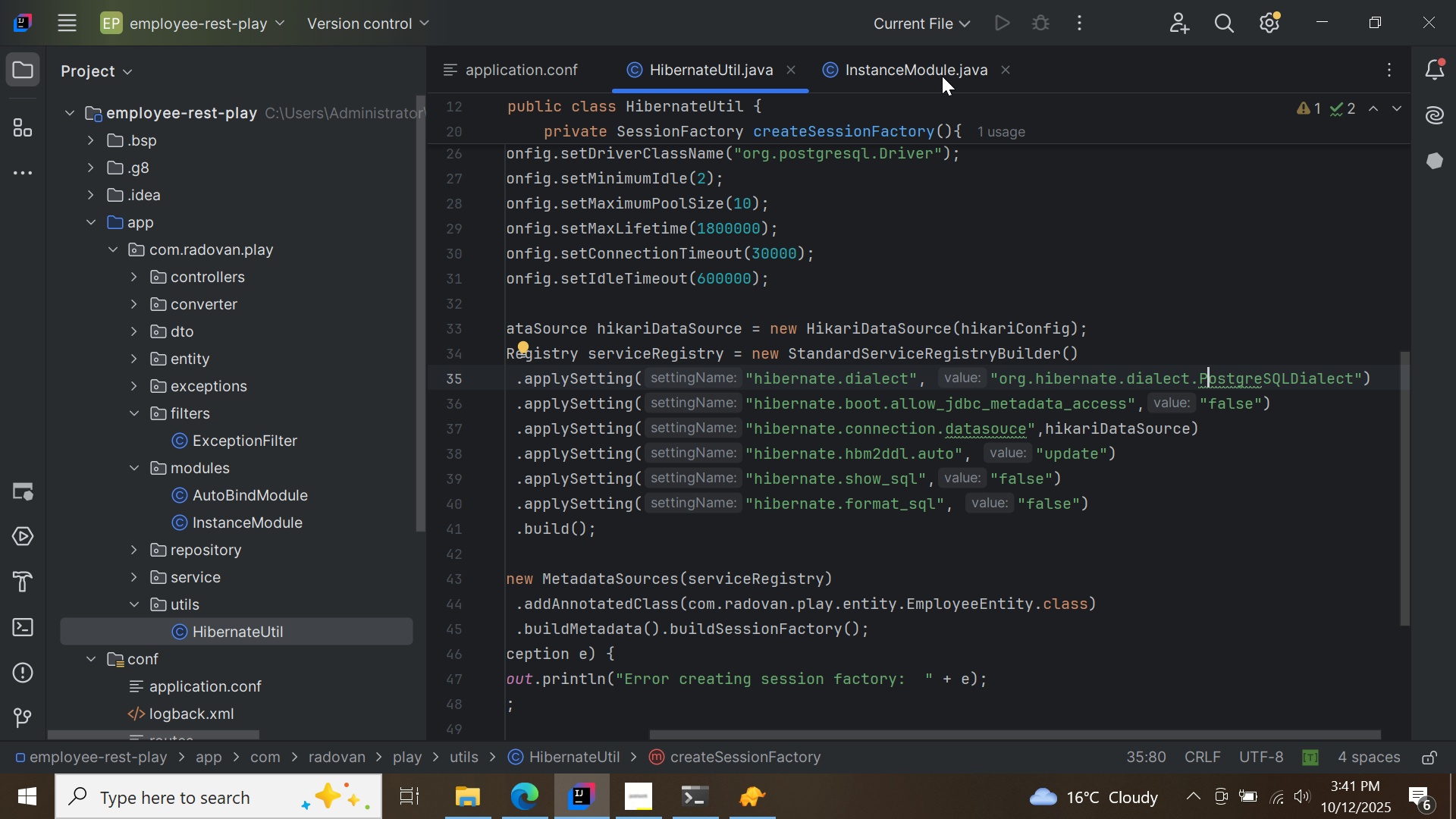 
left_click([935, 74])
 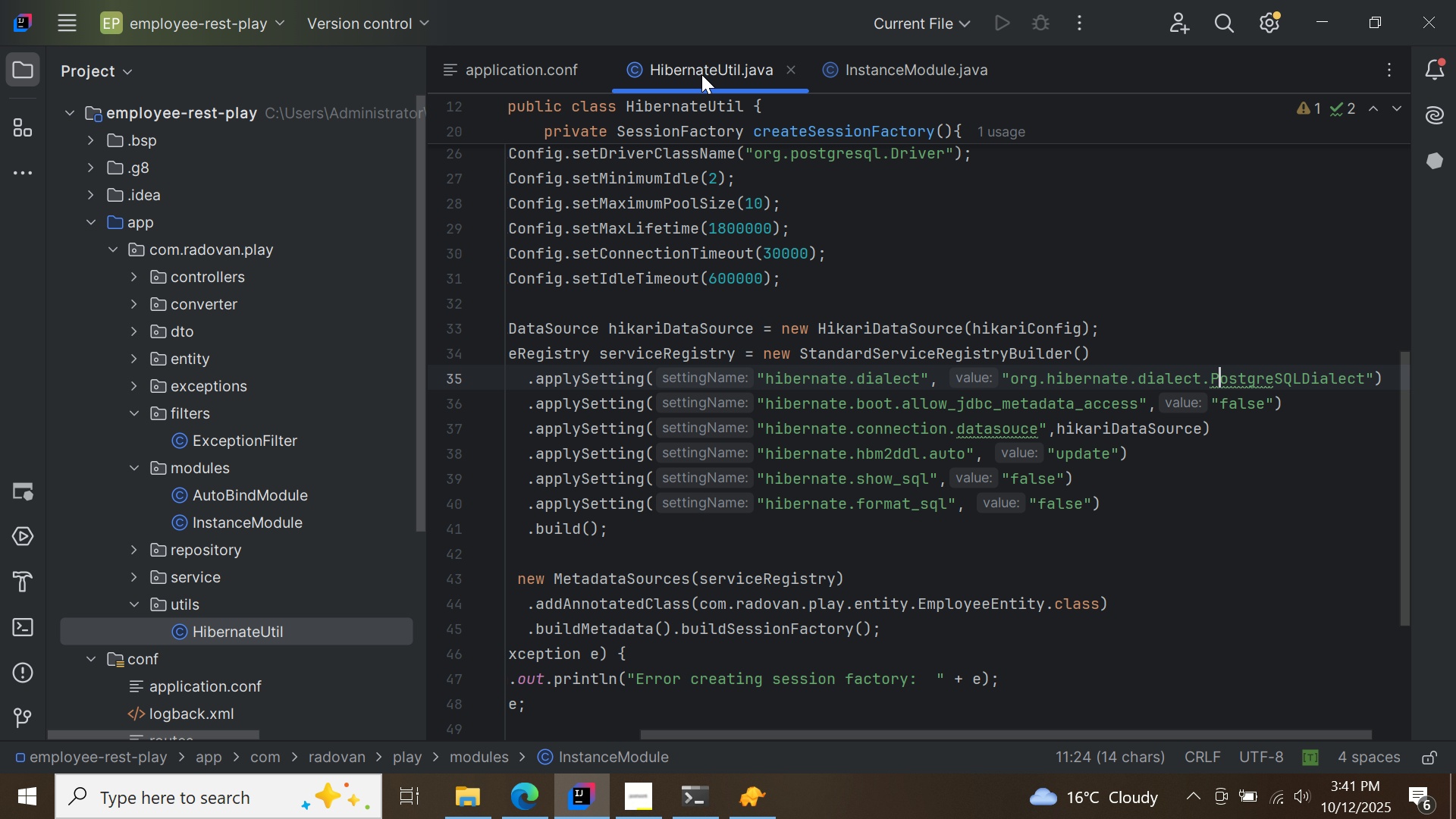 
left_click([701, 74])
 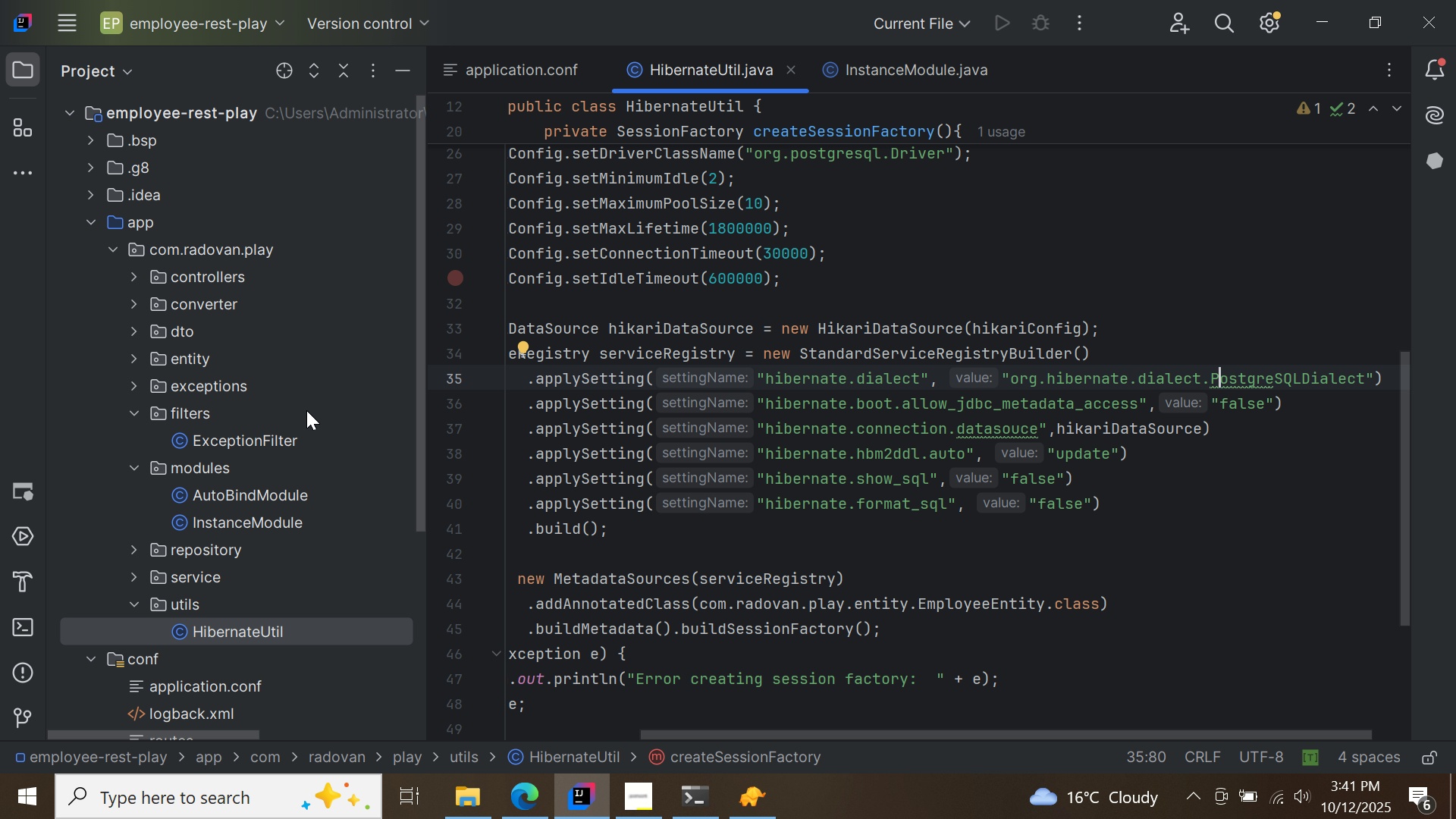 
double_click([248, 526])
 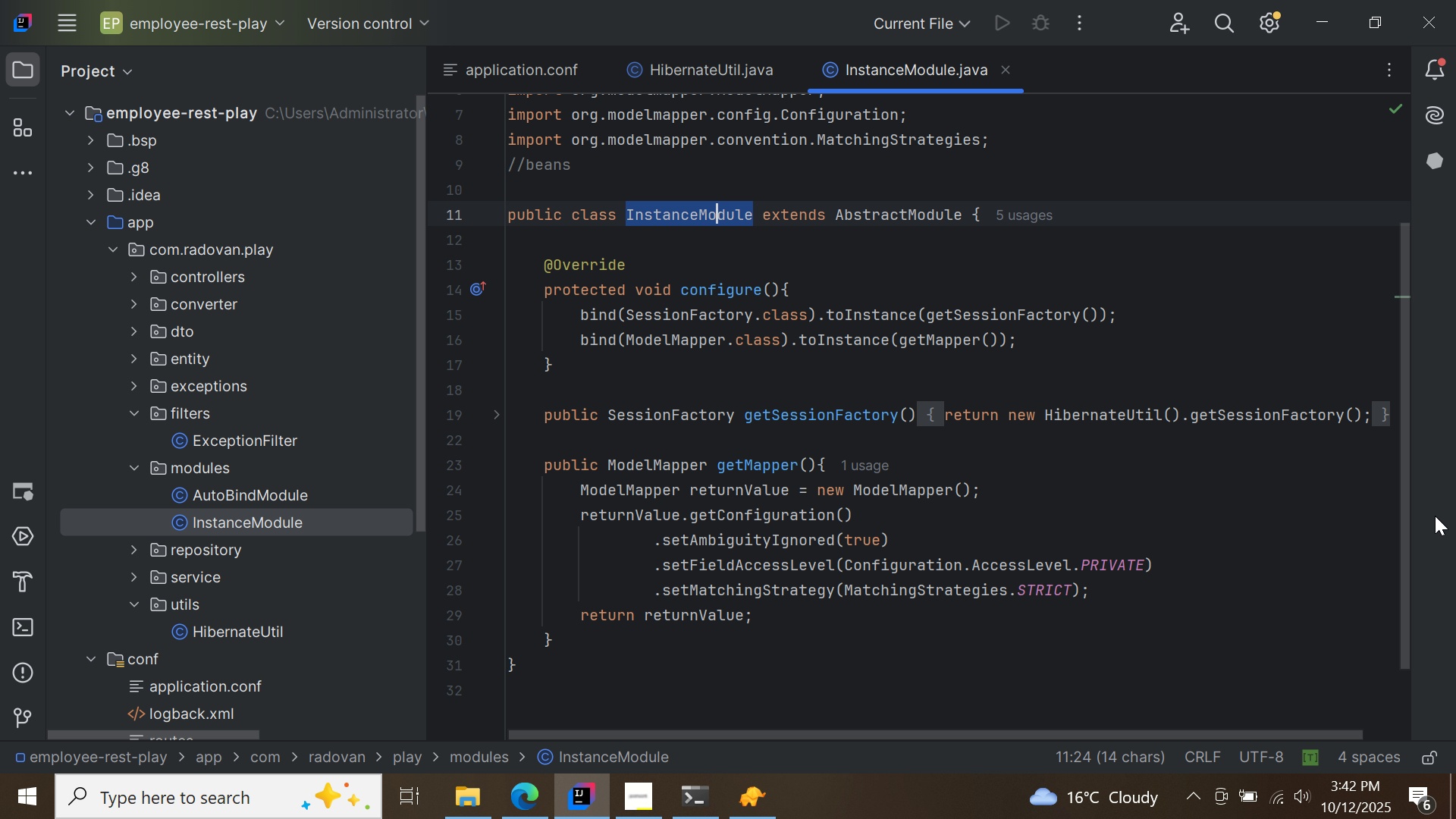 
wait(9.08)
 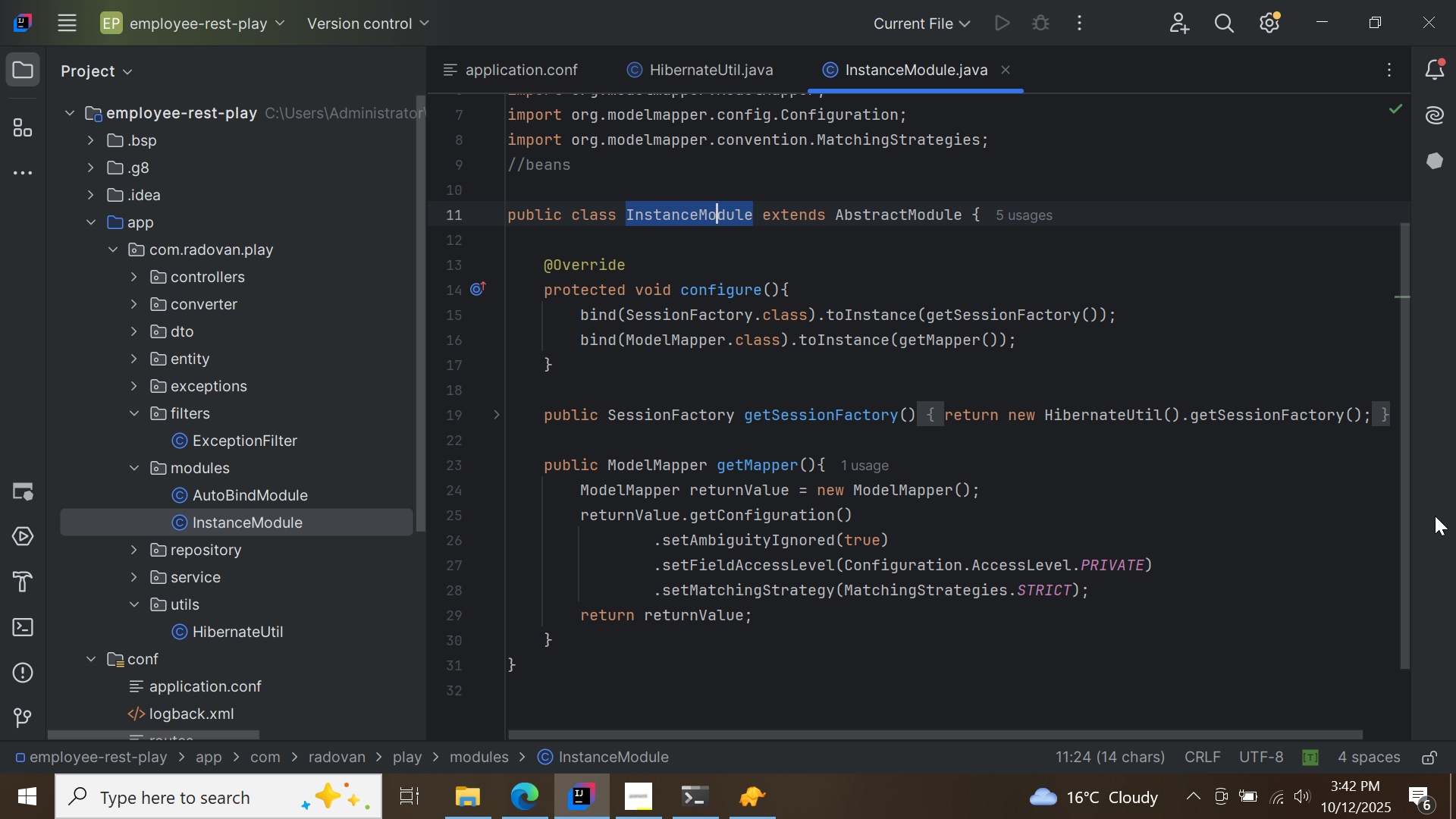 
left_click([878, 63])
 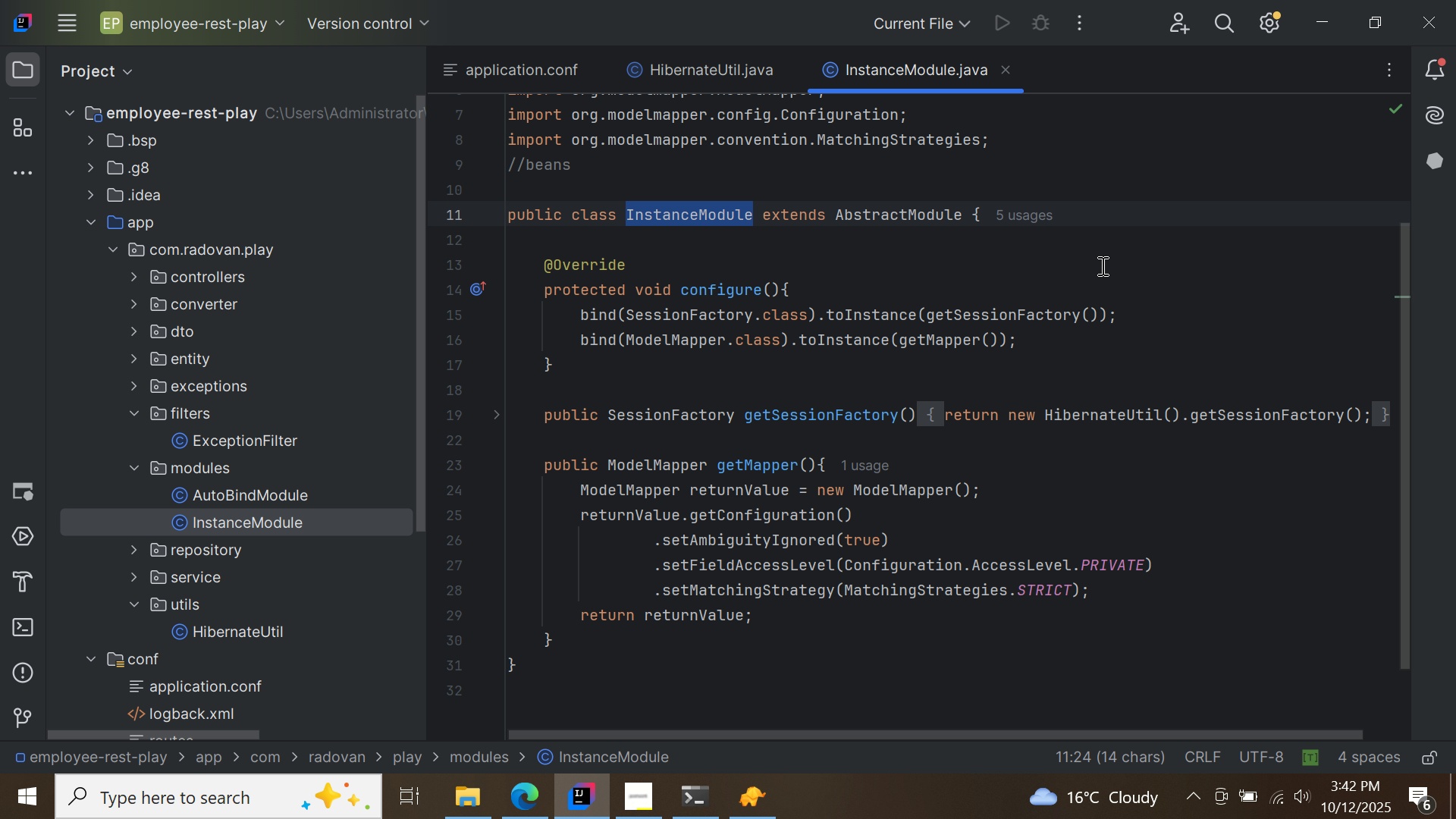 
wait(21.52)
 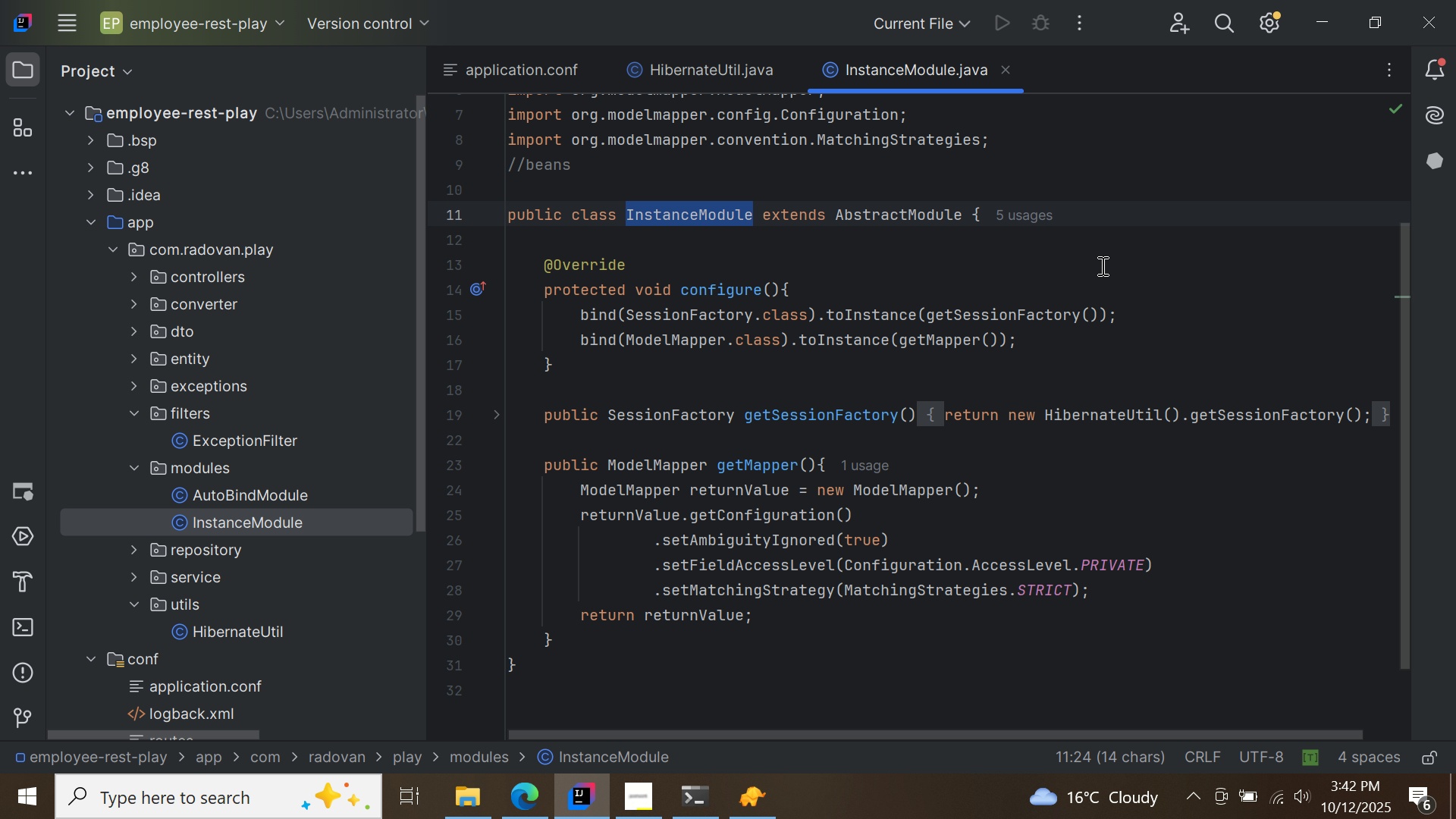 
left_click([720, 80])
 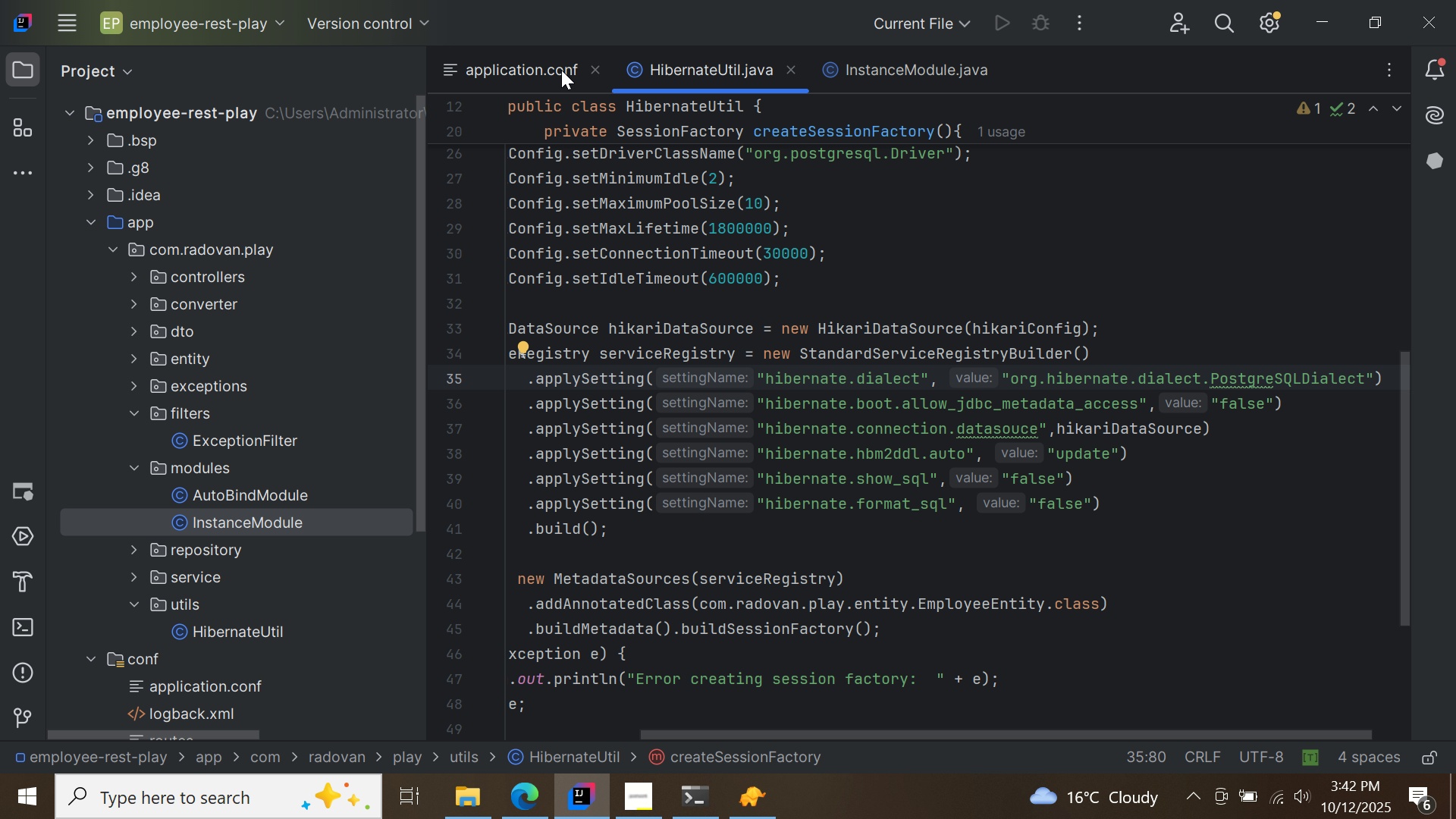 
left_click([556, 69])
 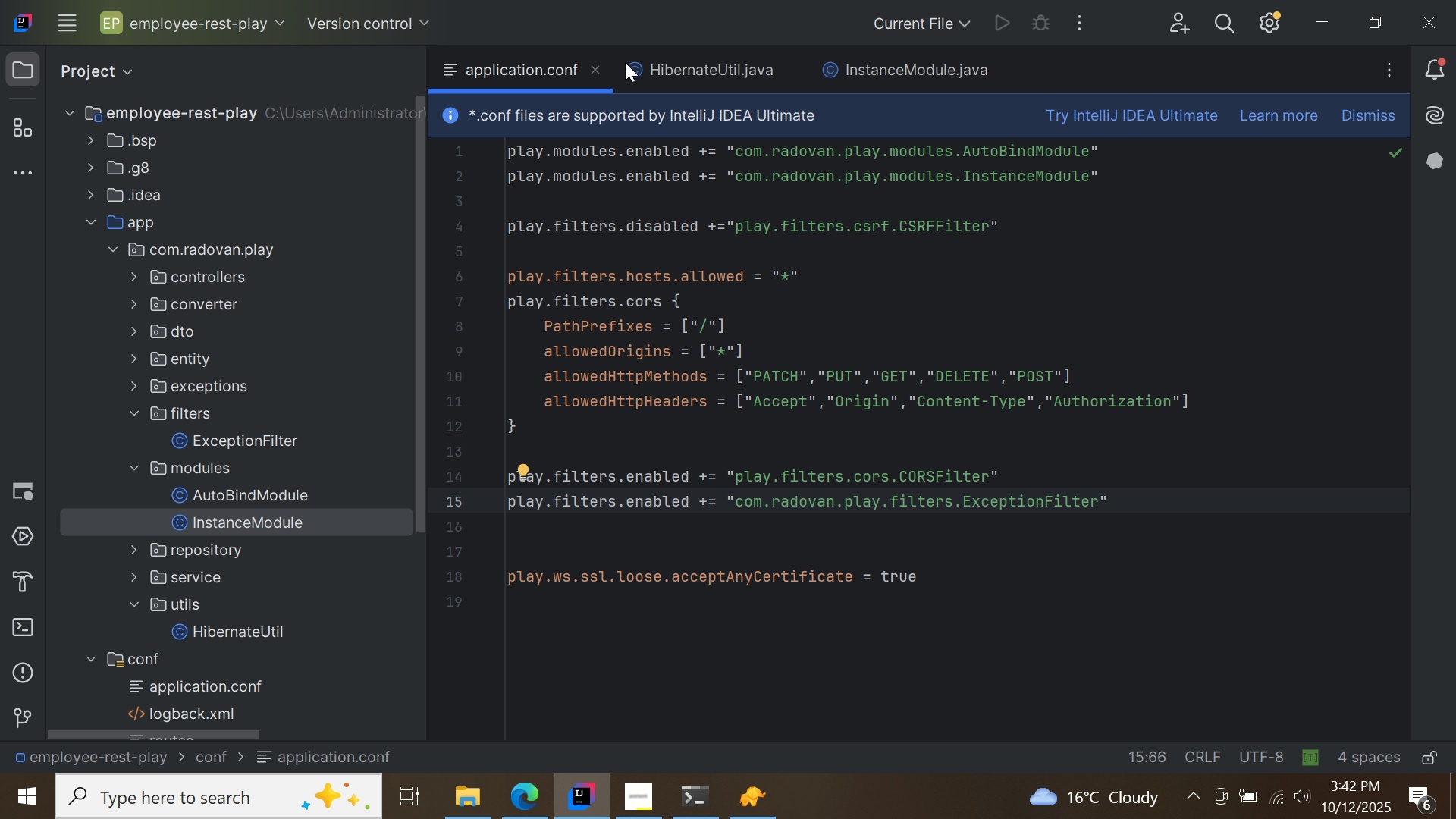 
left_click([686, 67])
 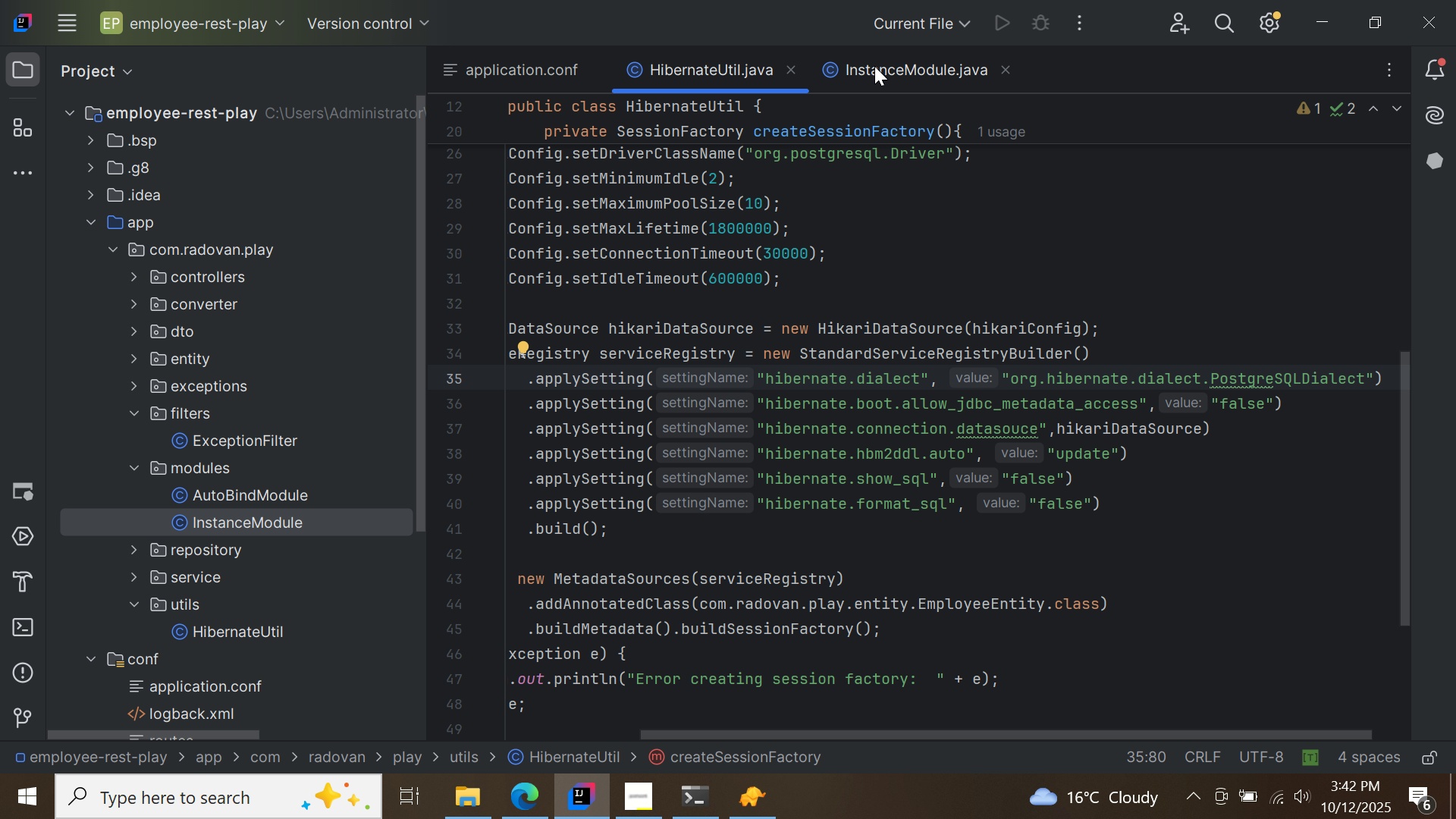 
left_click([874, 66])
 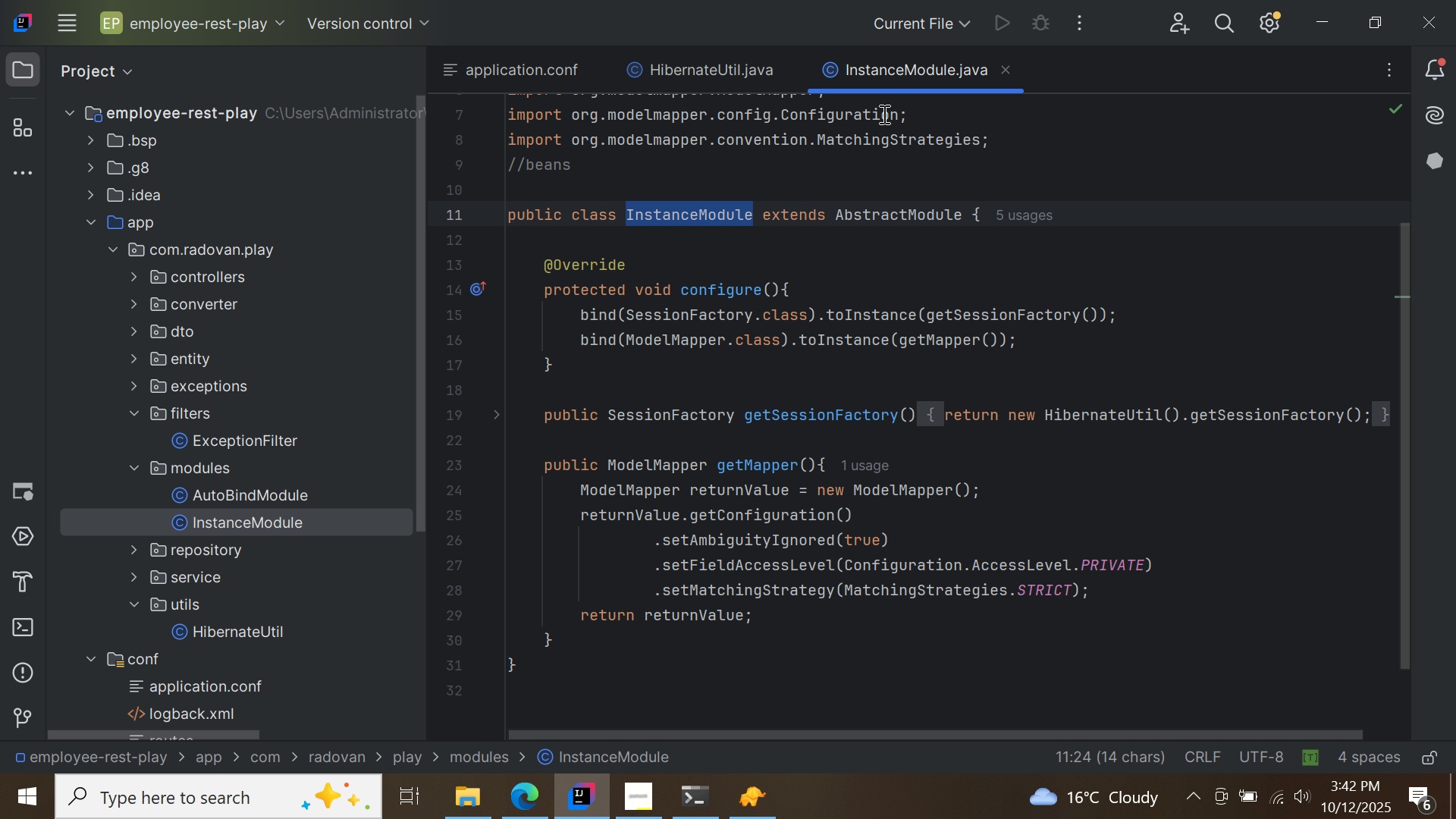 
left_click([695, 794])
 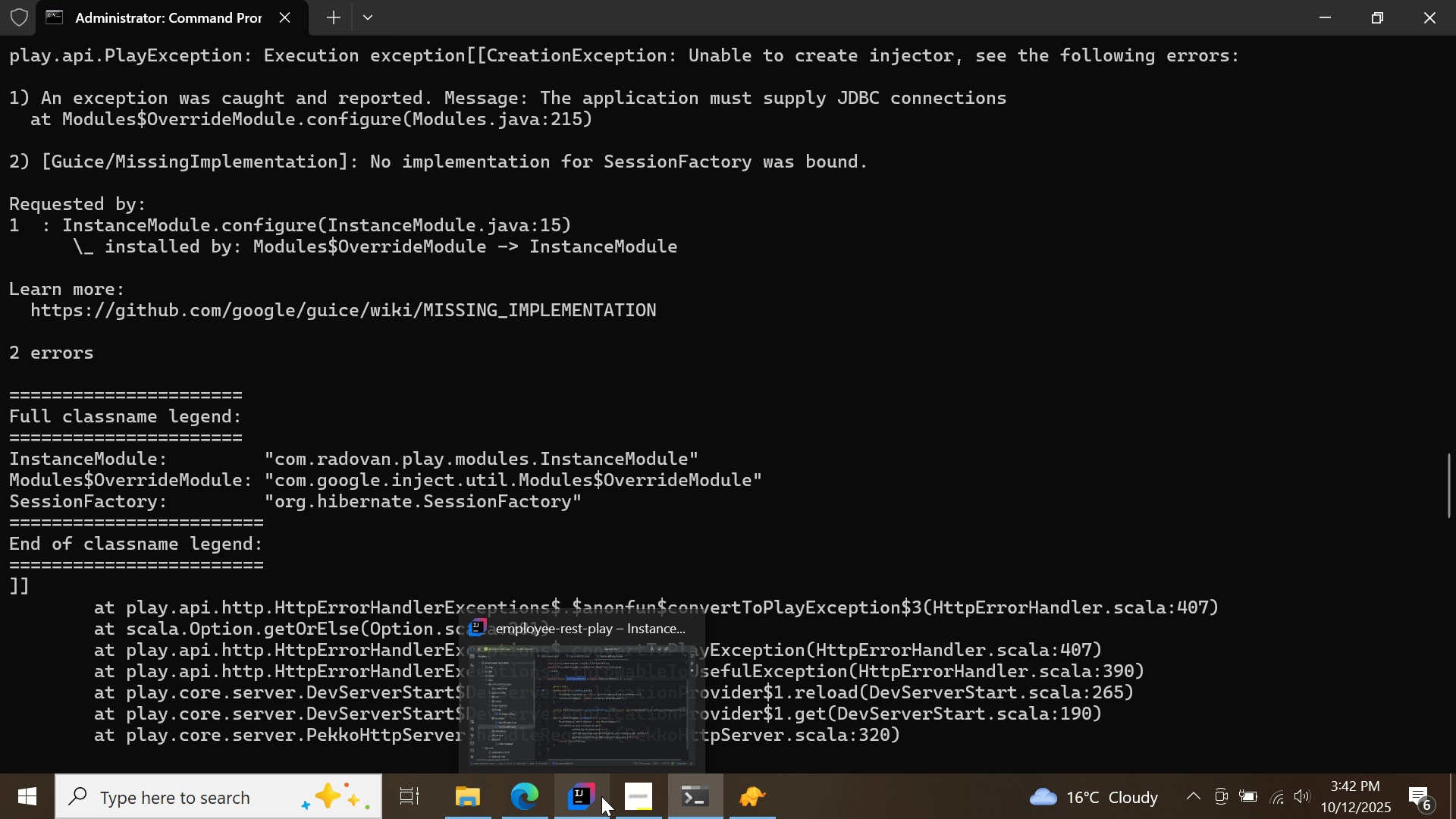 
wait(24.73)
 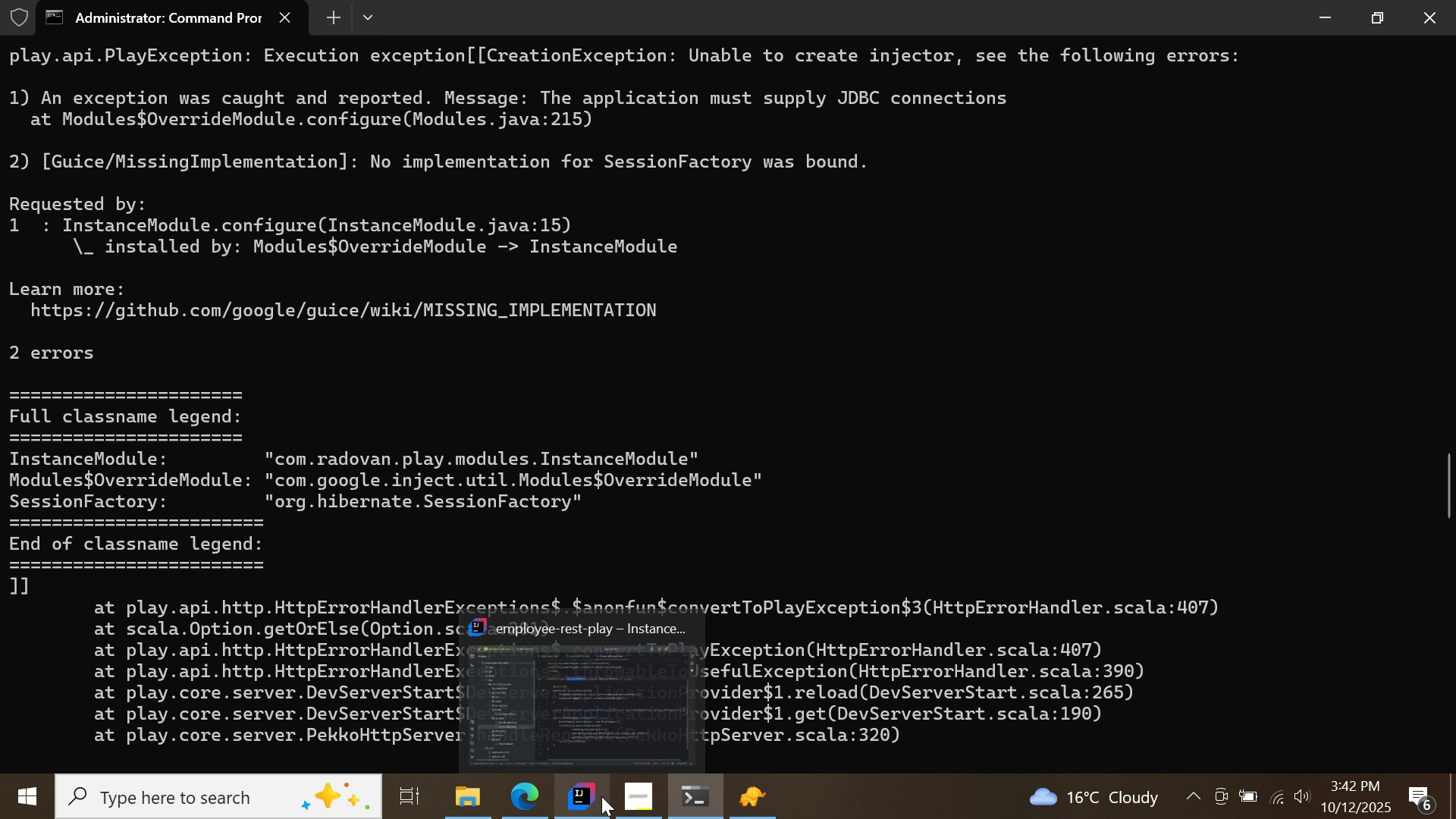 
left_click([601, 796])
 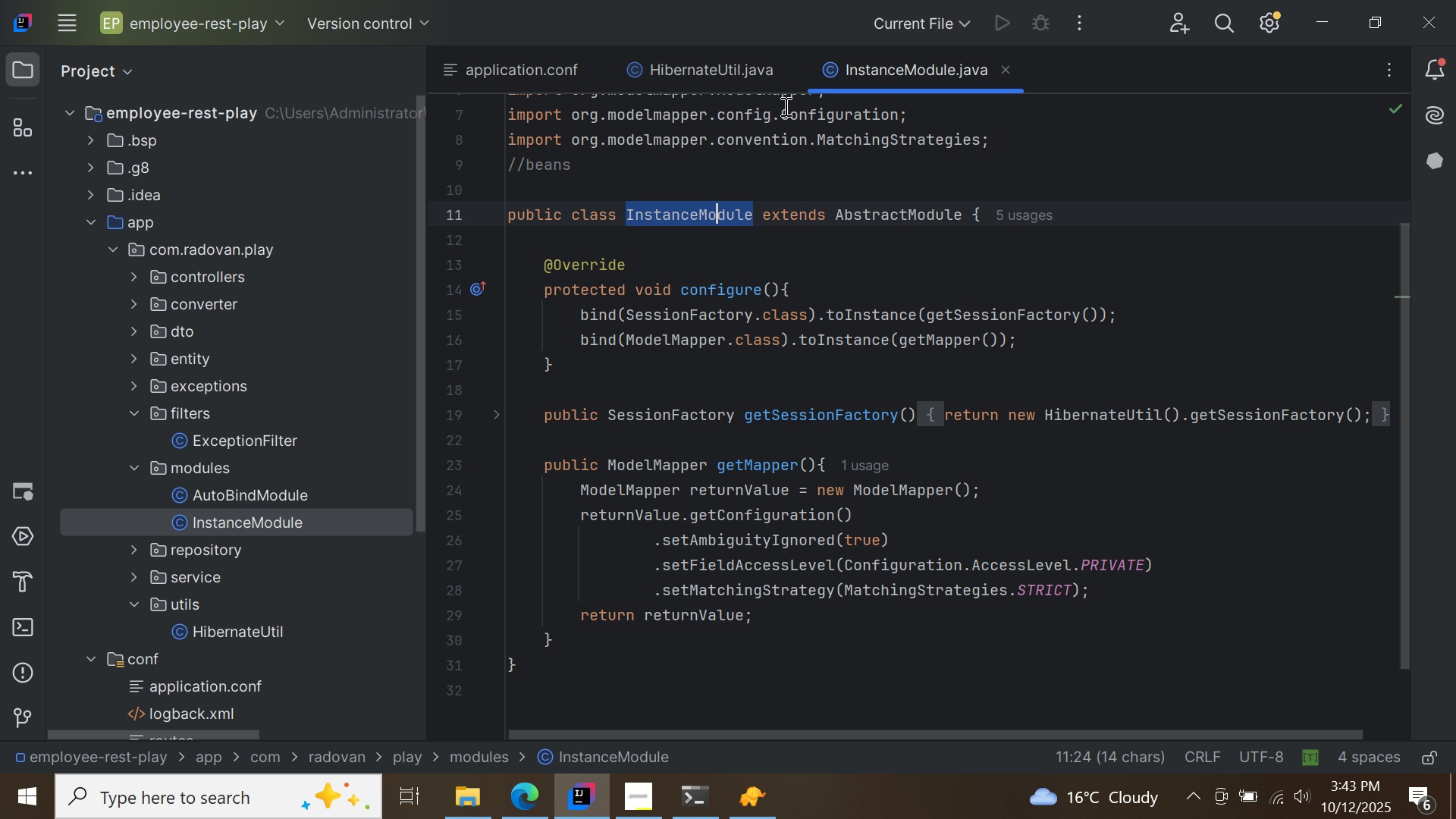 
wait(20.14)
 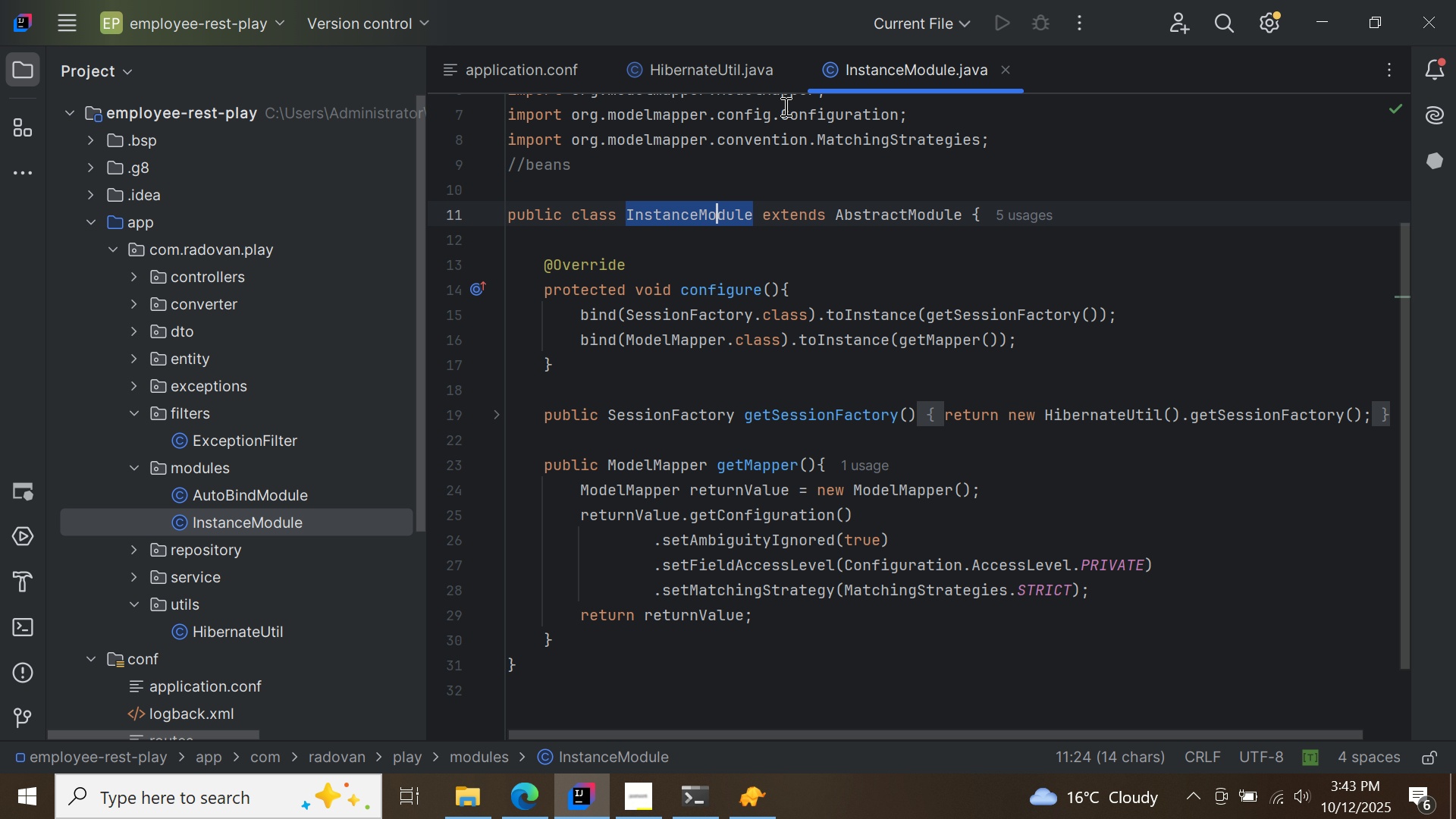 
mouse_move([983, 420])
 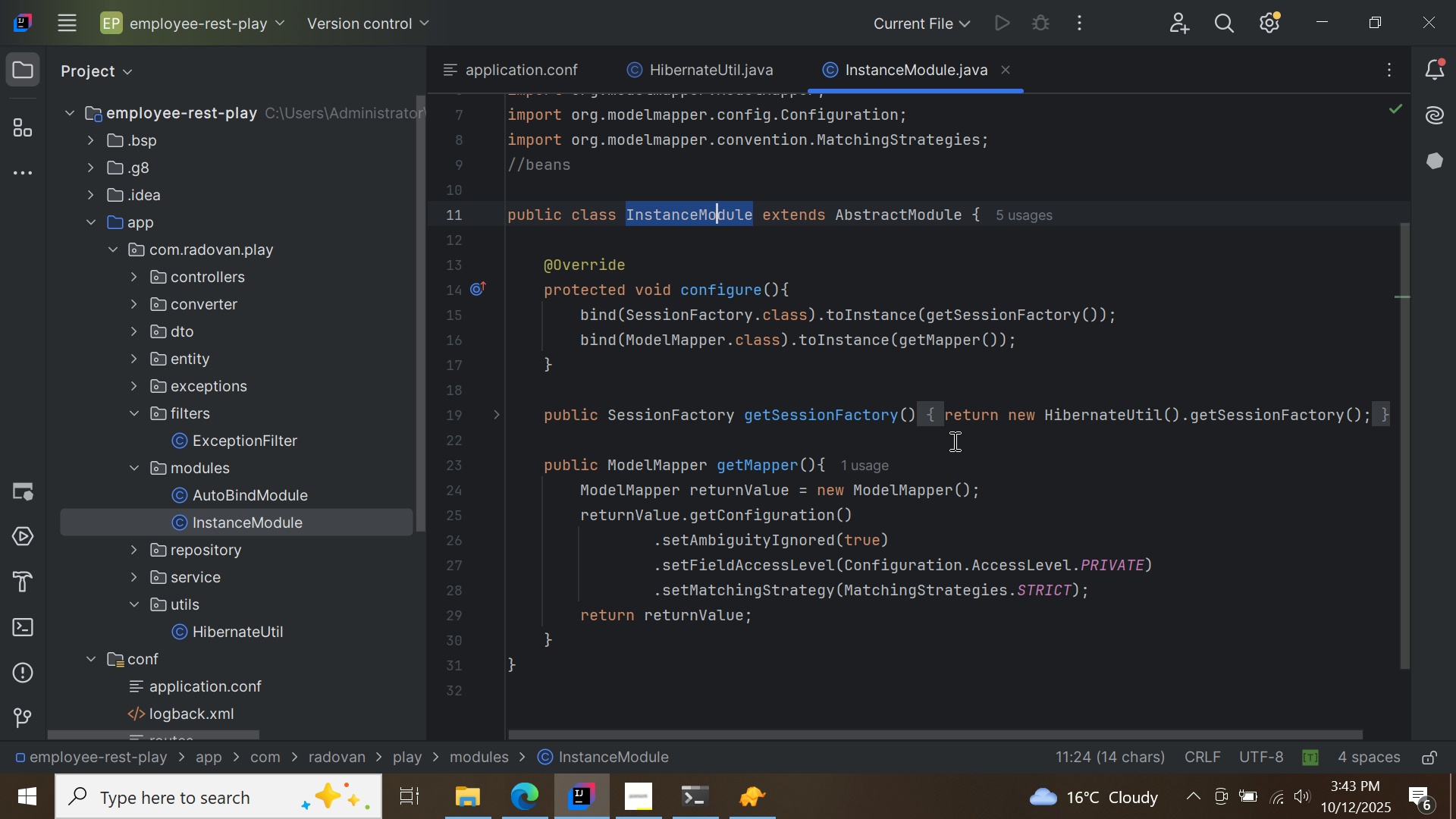 
mouse_move([943, 428])
 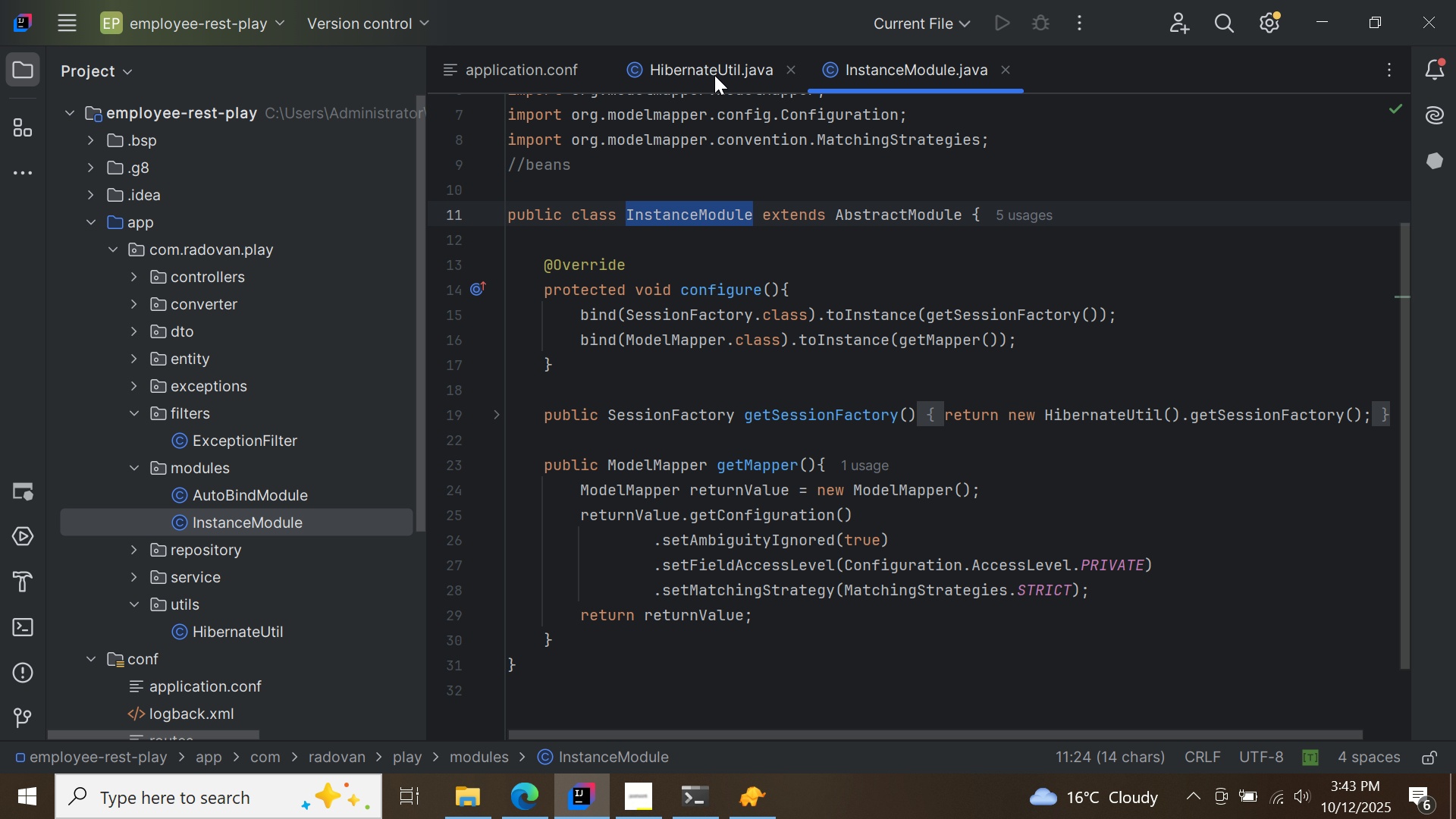 
left_click([714, 75])
 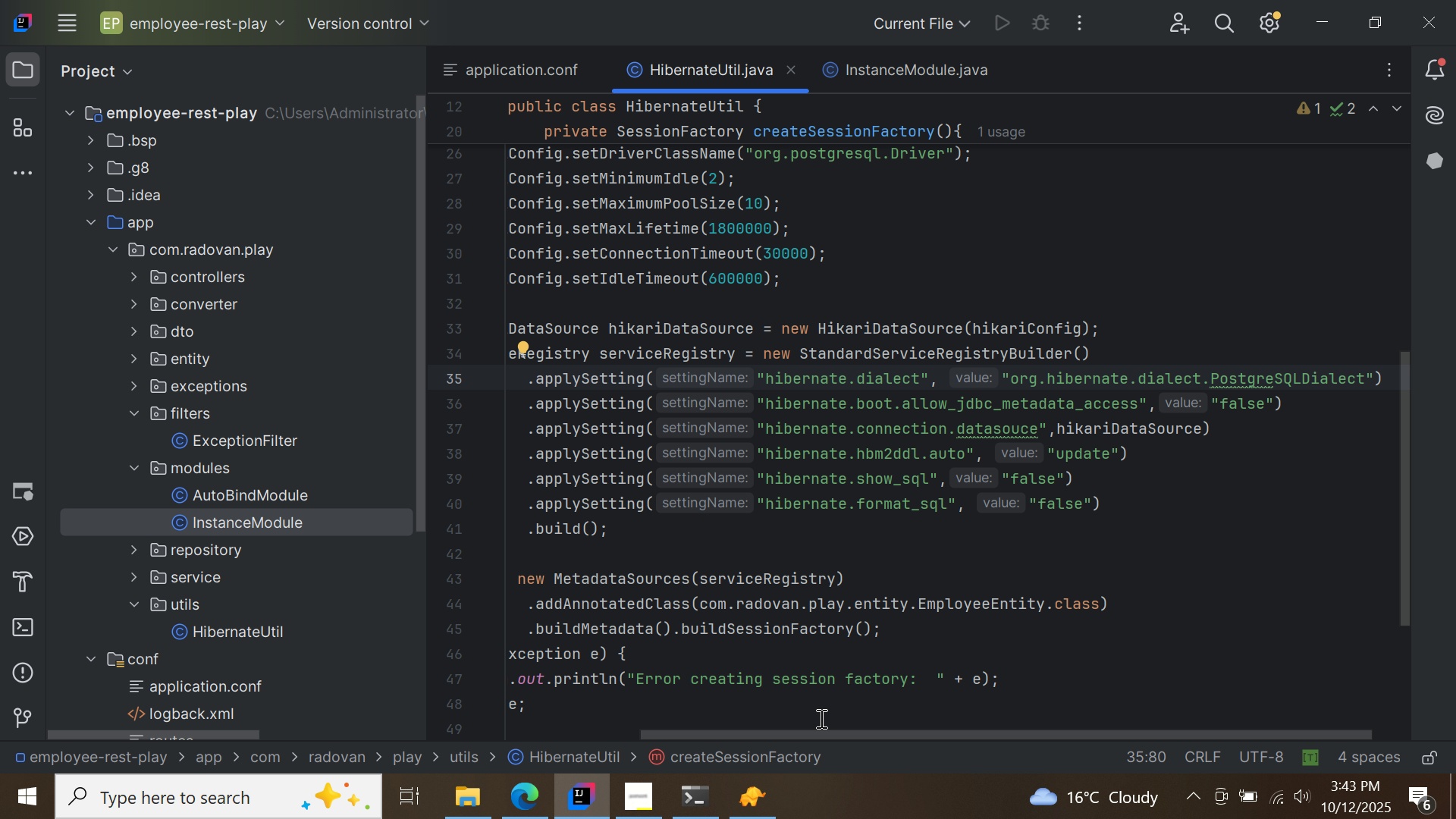 
left_click_drag(start_coordinate=[815, 727], to_coordinate=[663, 726])
 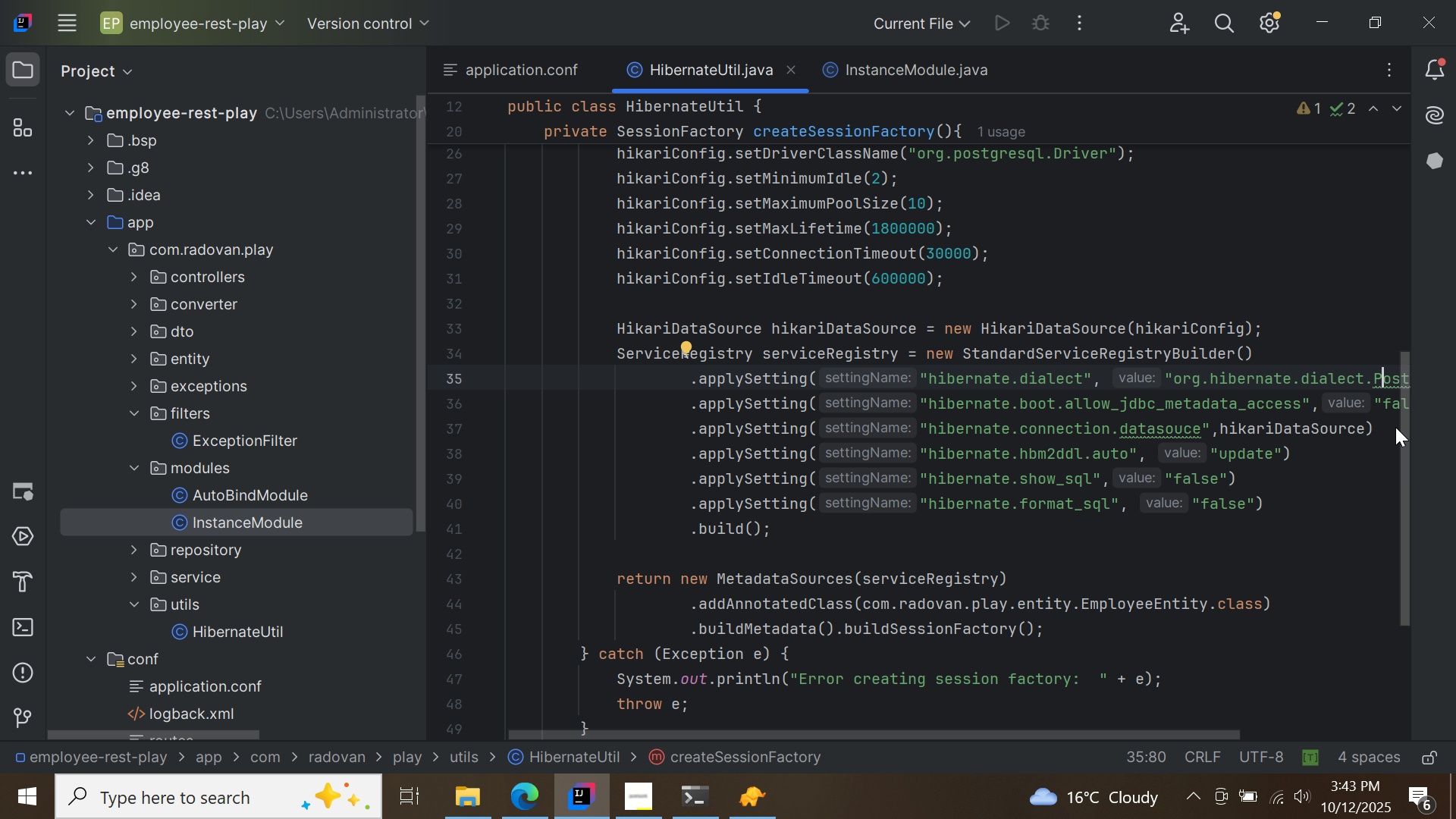 
left_click_drag(start_coordinate=[1404, 436], to_coordinate=[1385, 278])
 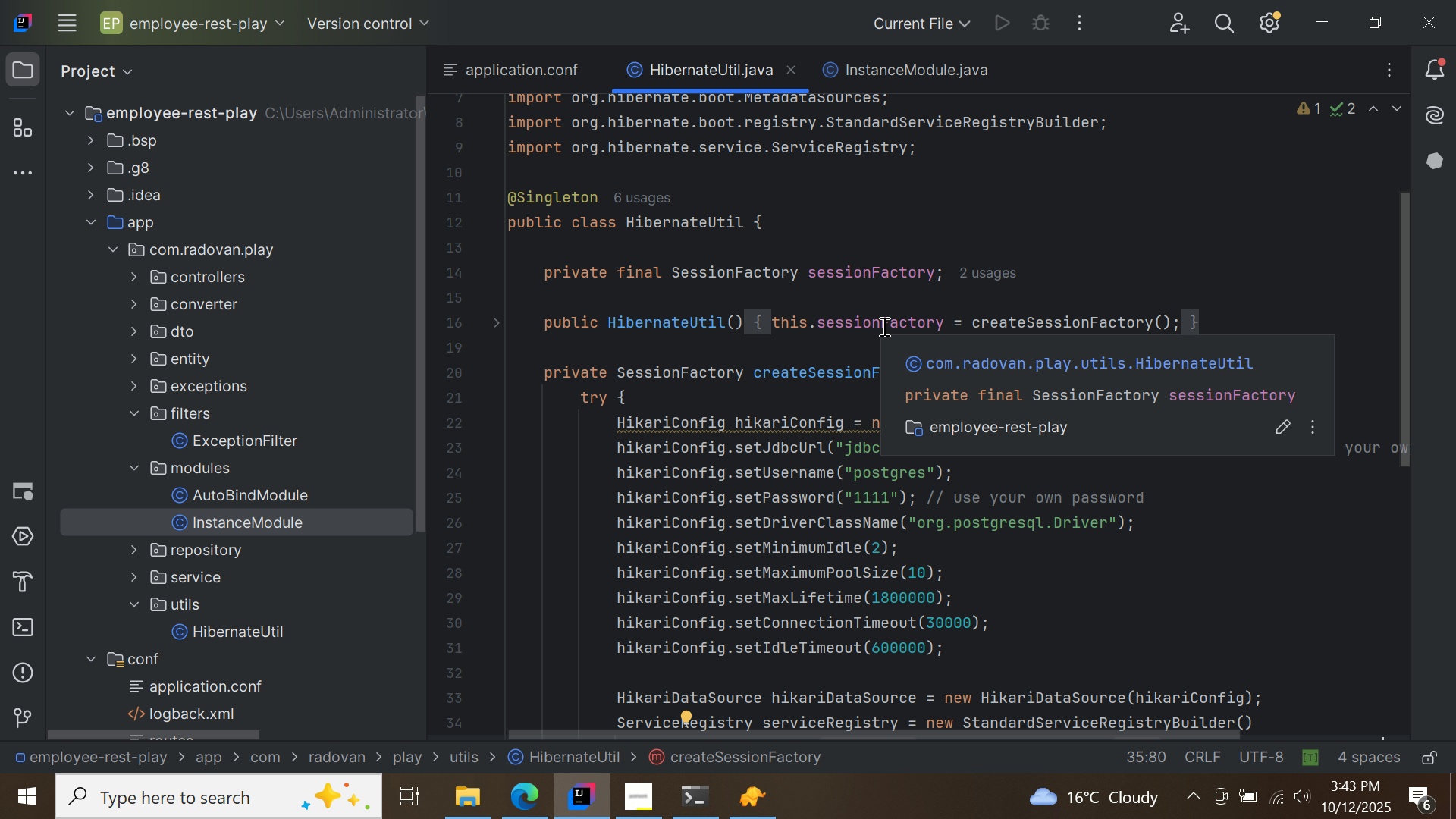 
wait(12.37)
 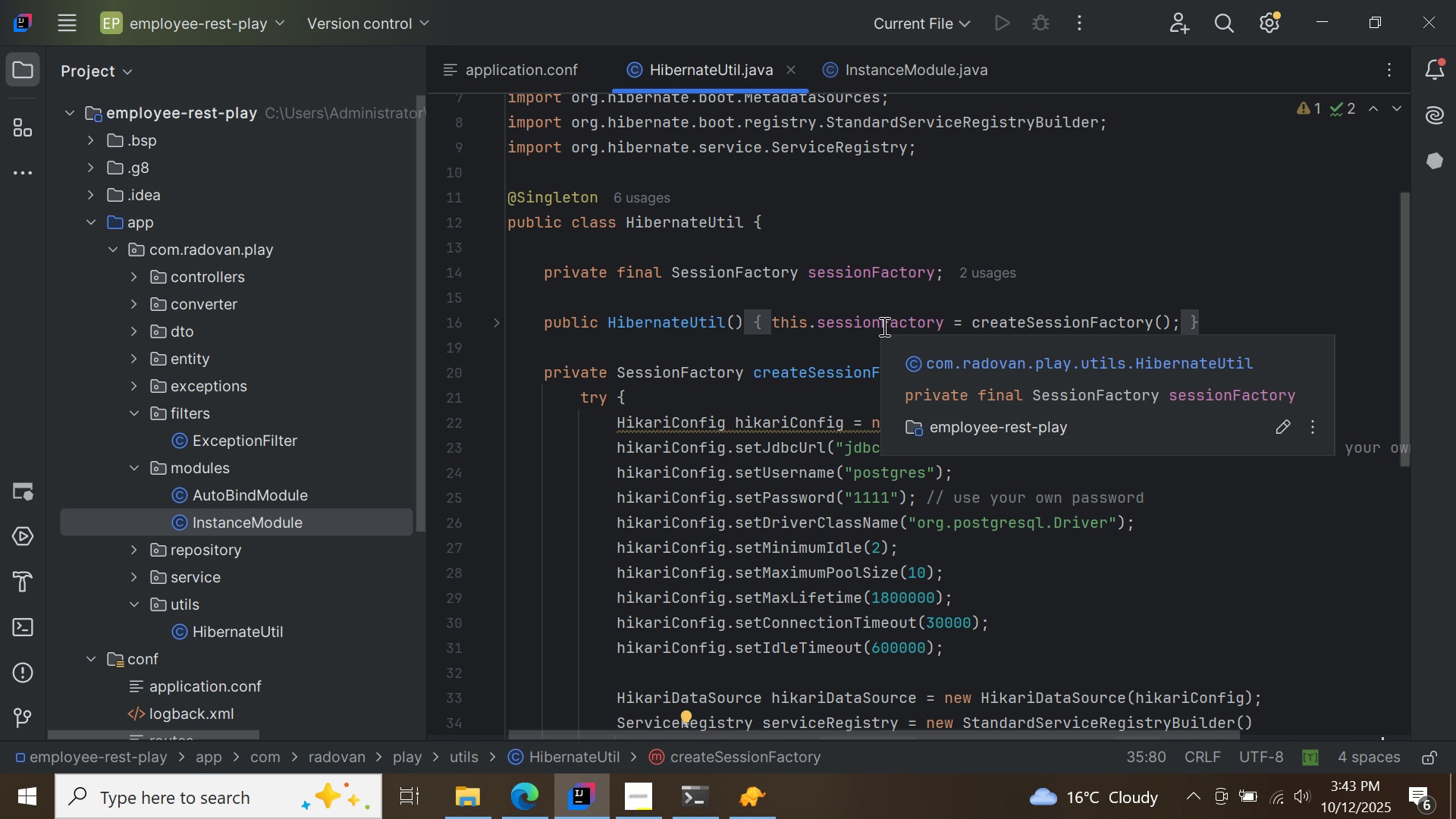 
left_click([881, 67])
 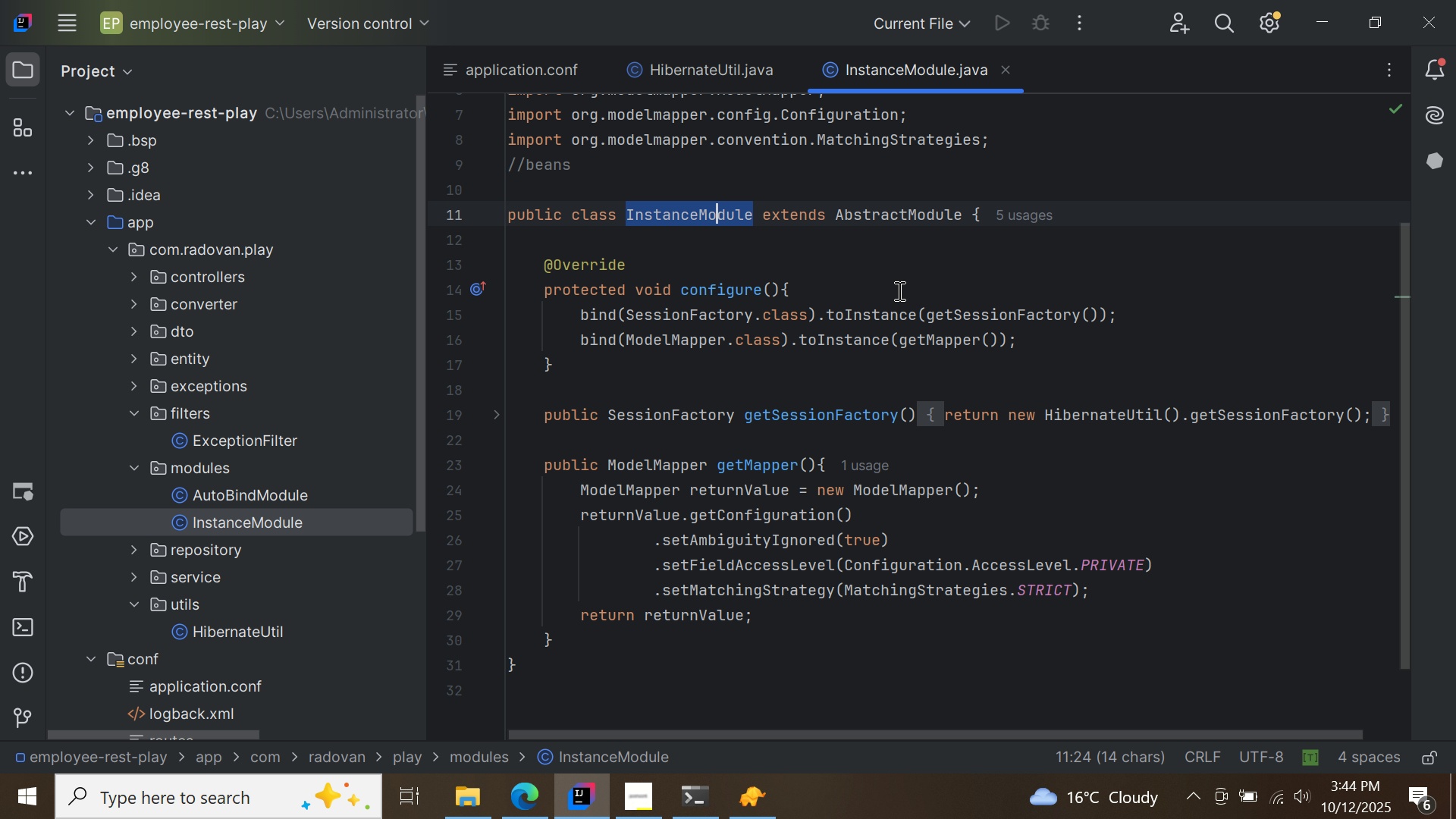 
wait(37.36)
 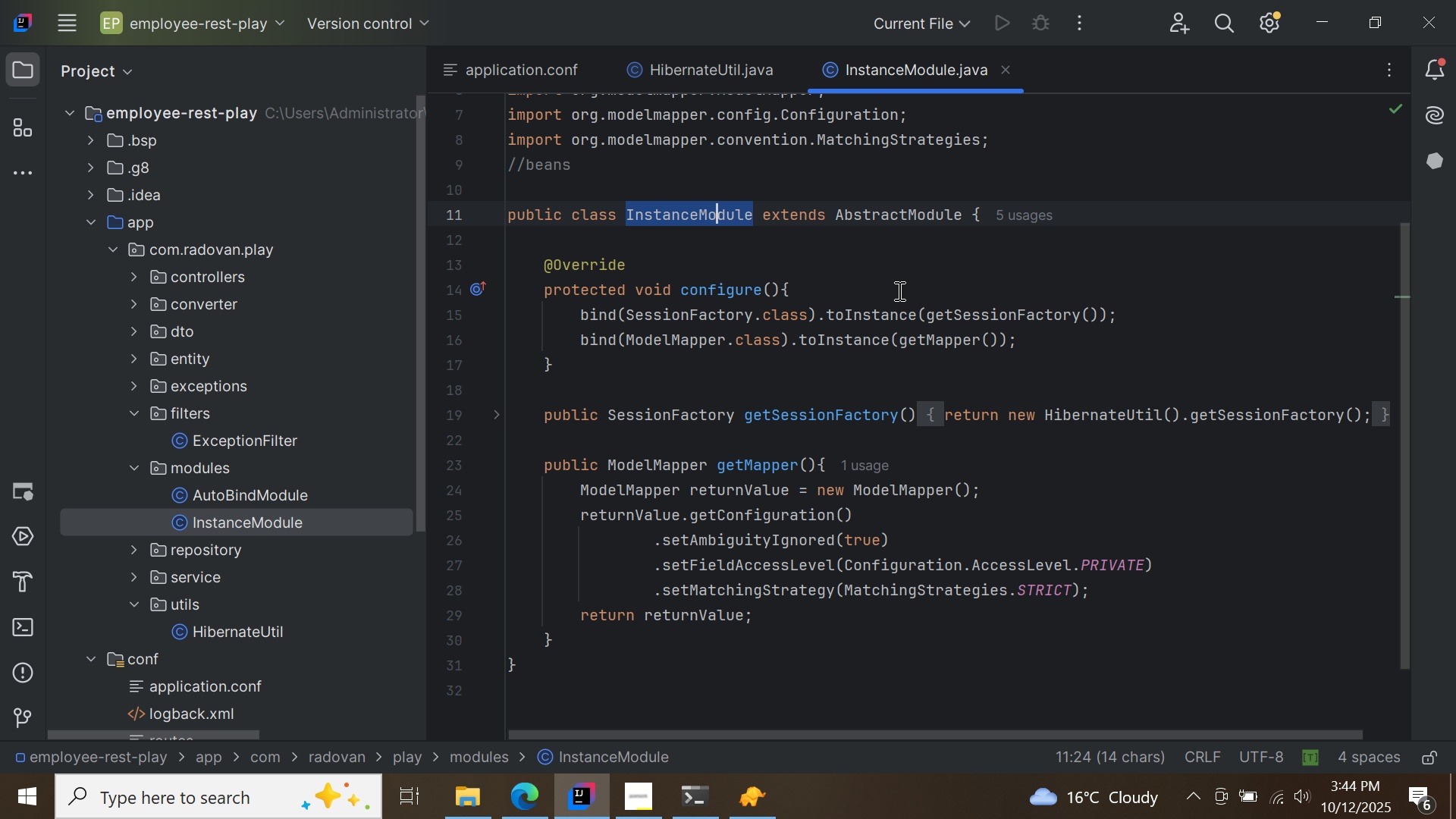 
left_click([686, 53])
 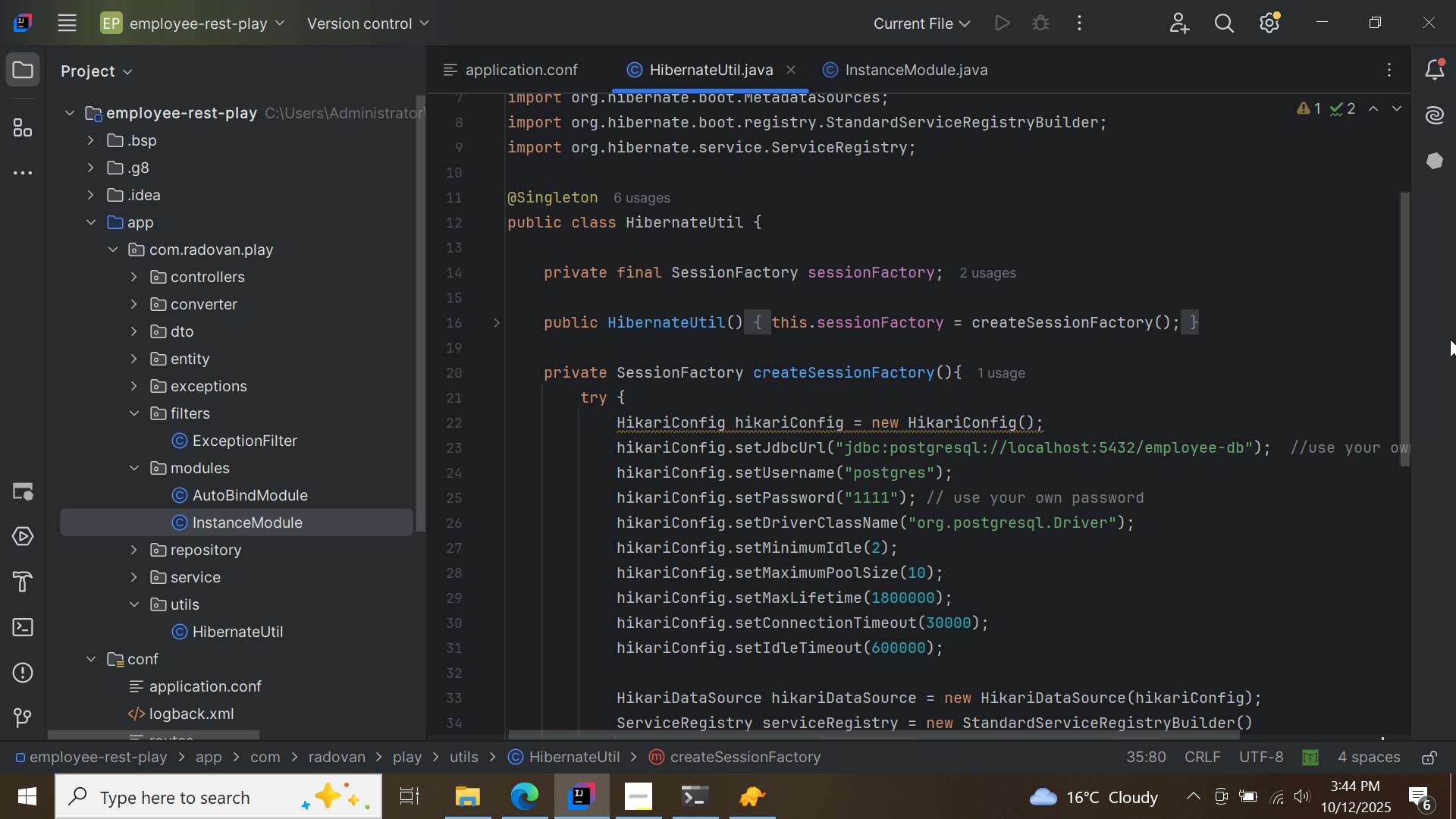 
left_click_drag(start_coordinate=[1405, 306], to_coordinate=[1389, 557])
 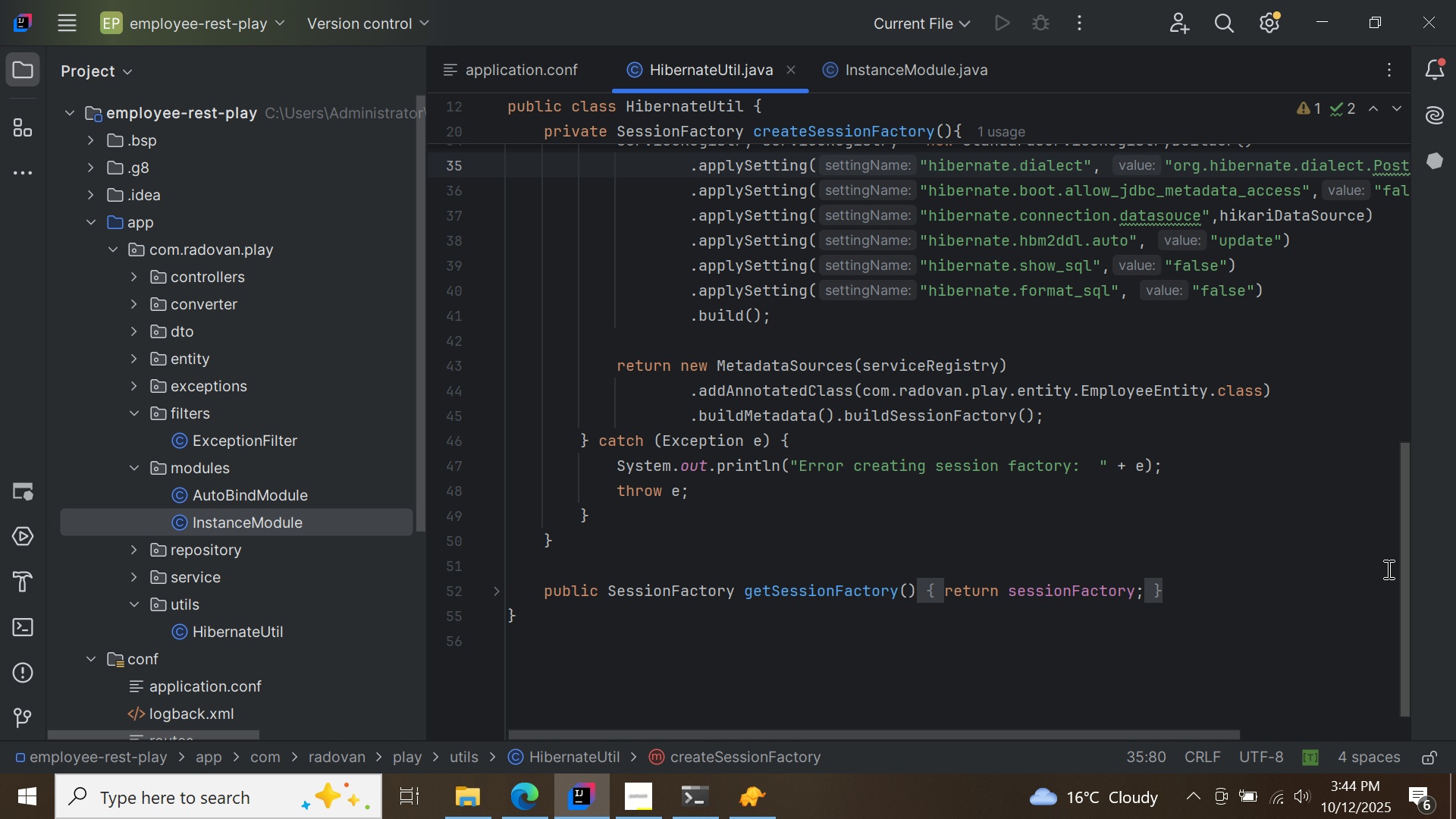 
wait(10.01)
 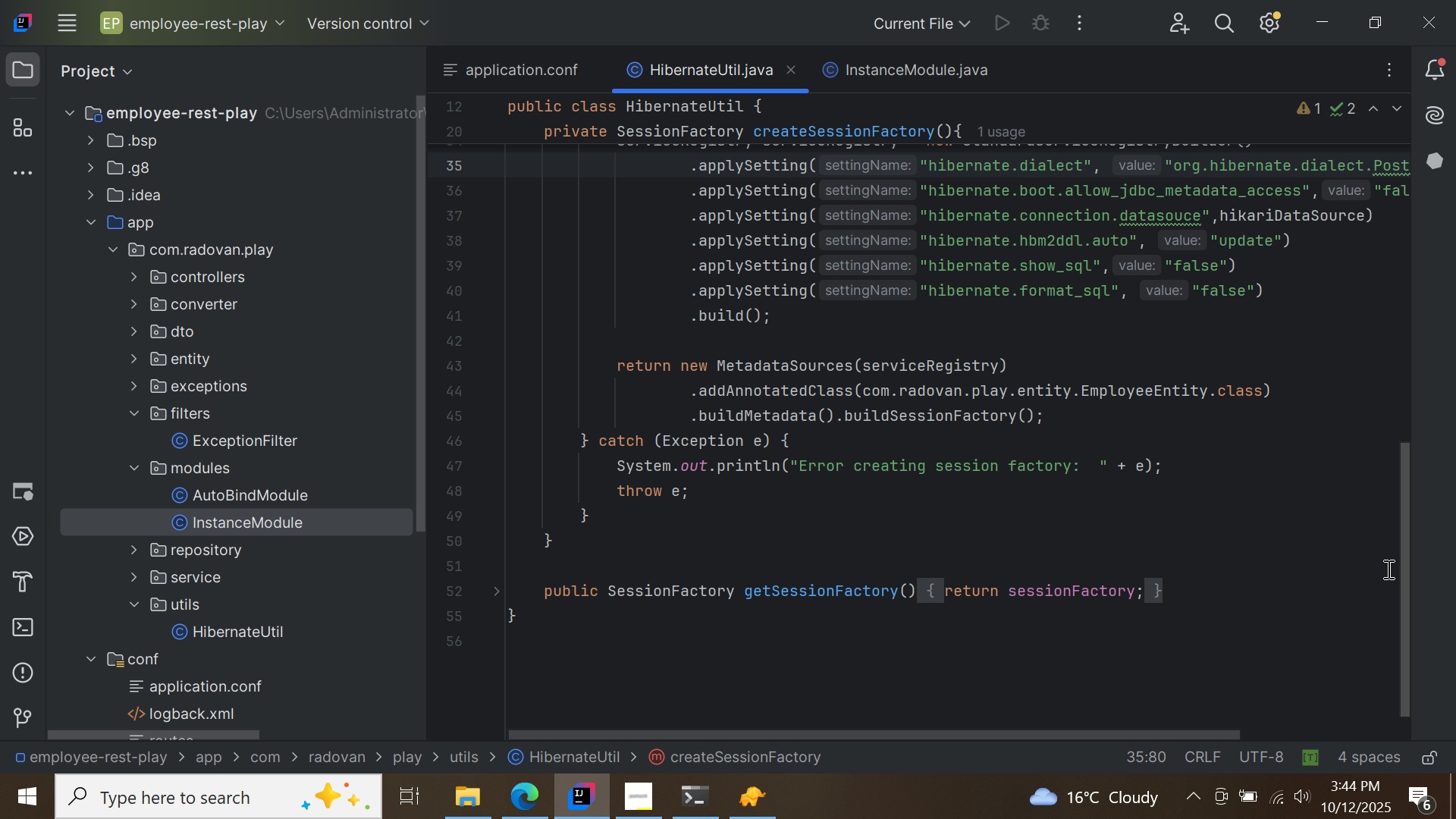 
left_click([899, 86])
 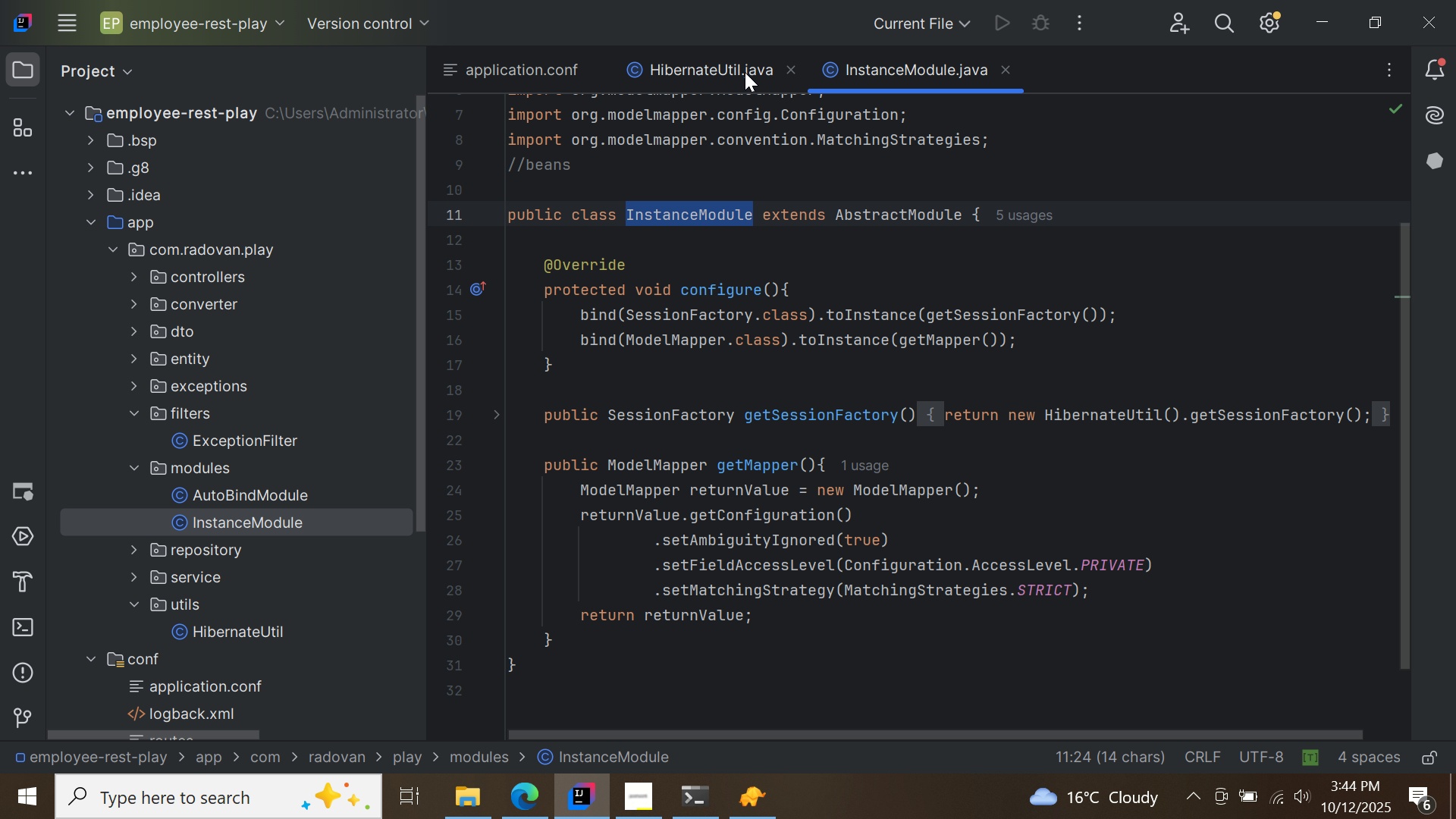 
left_click([739, 71])
 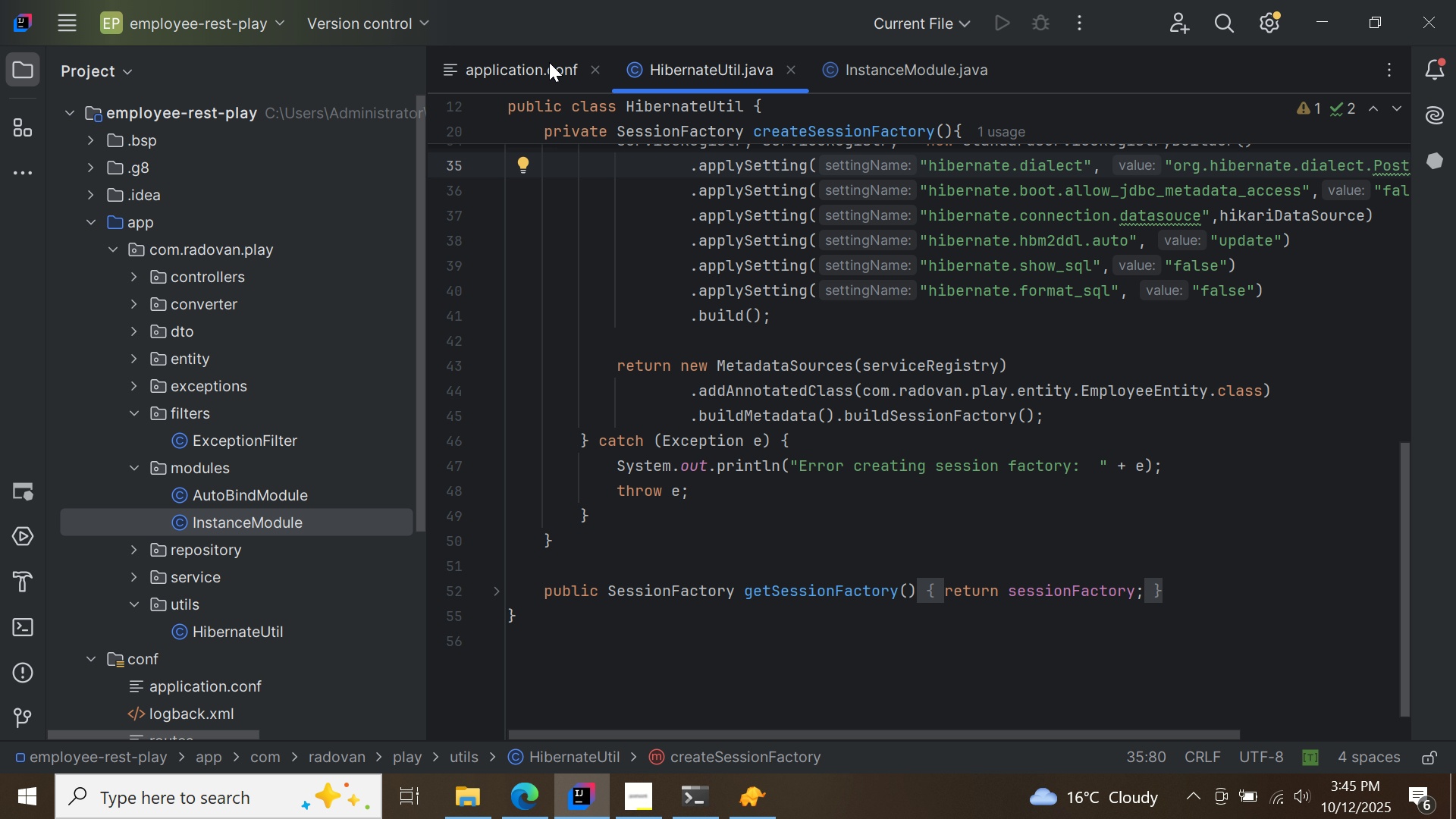 
left_click([546, 61])
 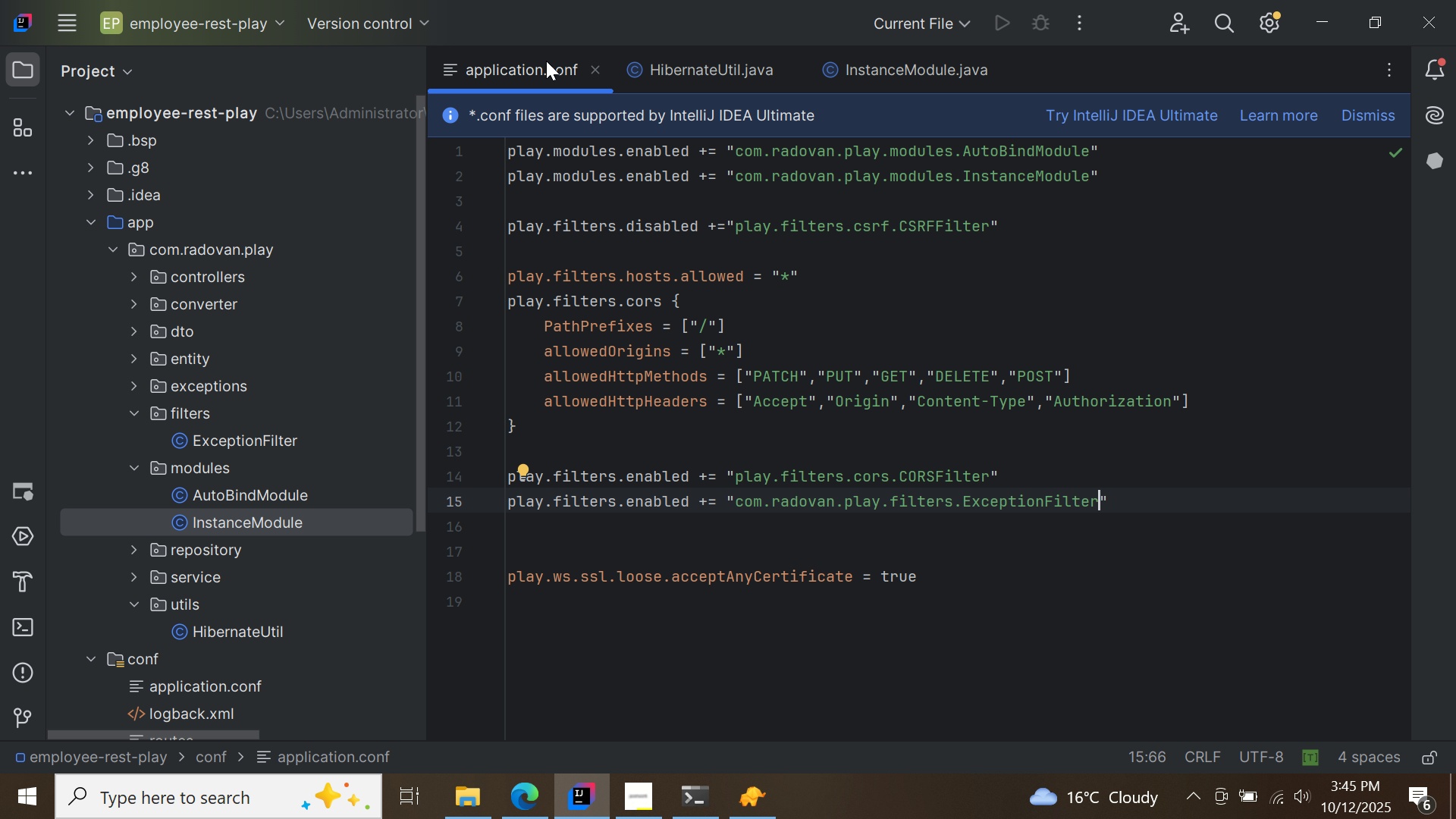 
left_click([685, 70])
 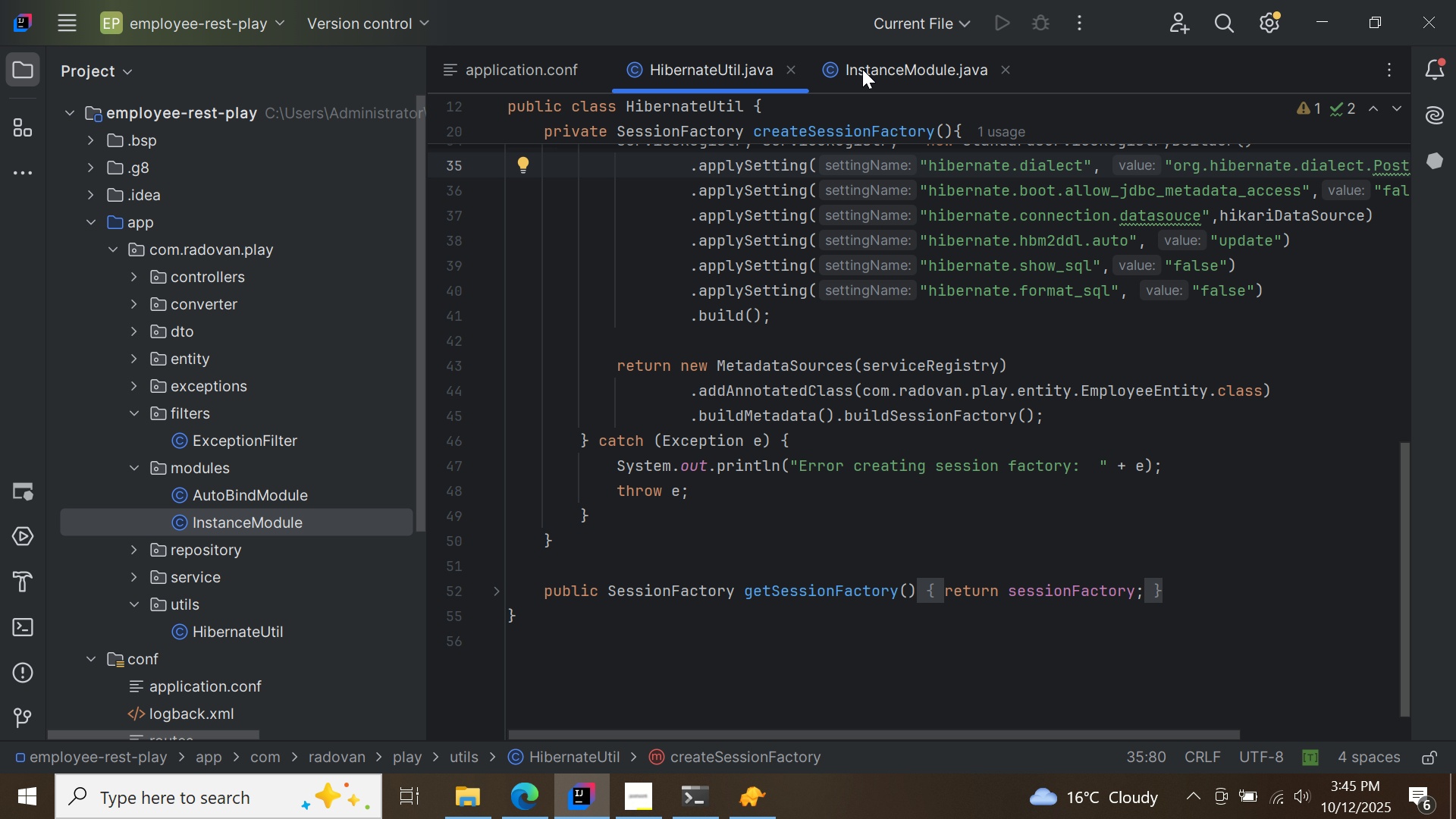 
left_click([862, 69])
 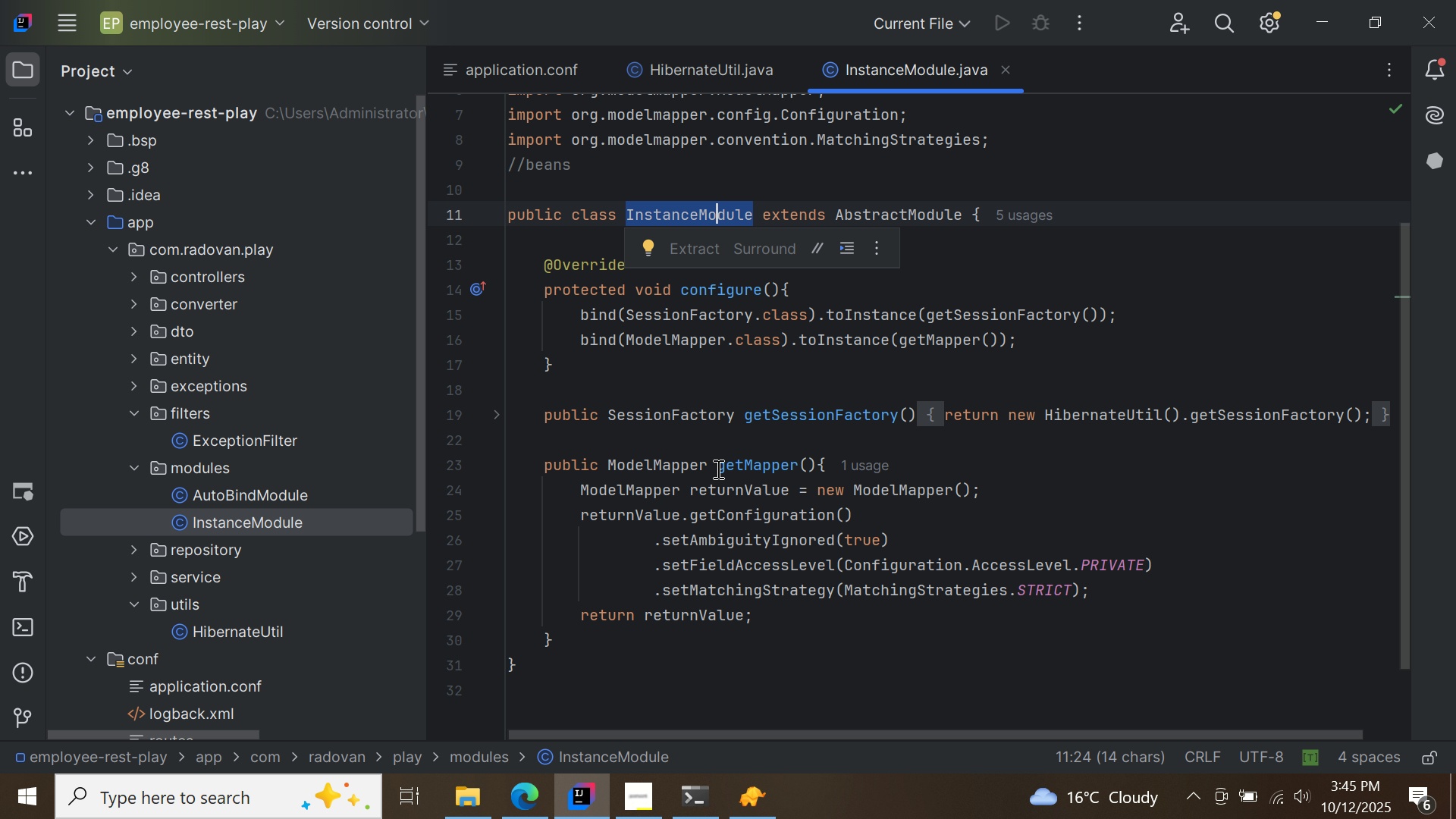 
left_click([709, 790])
 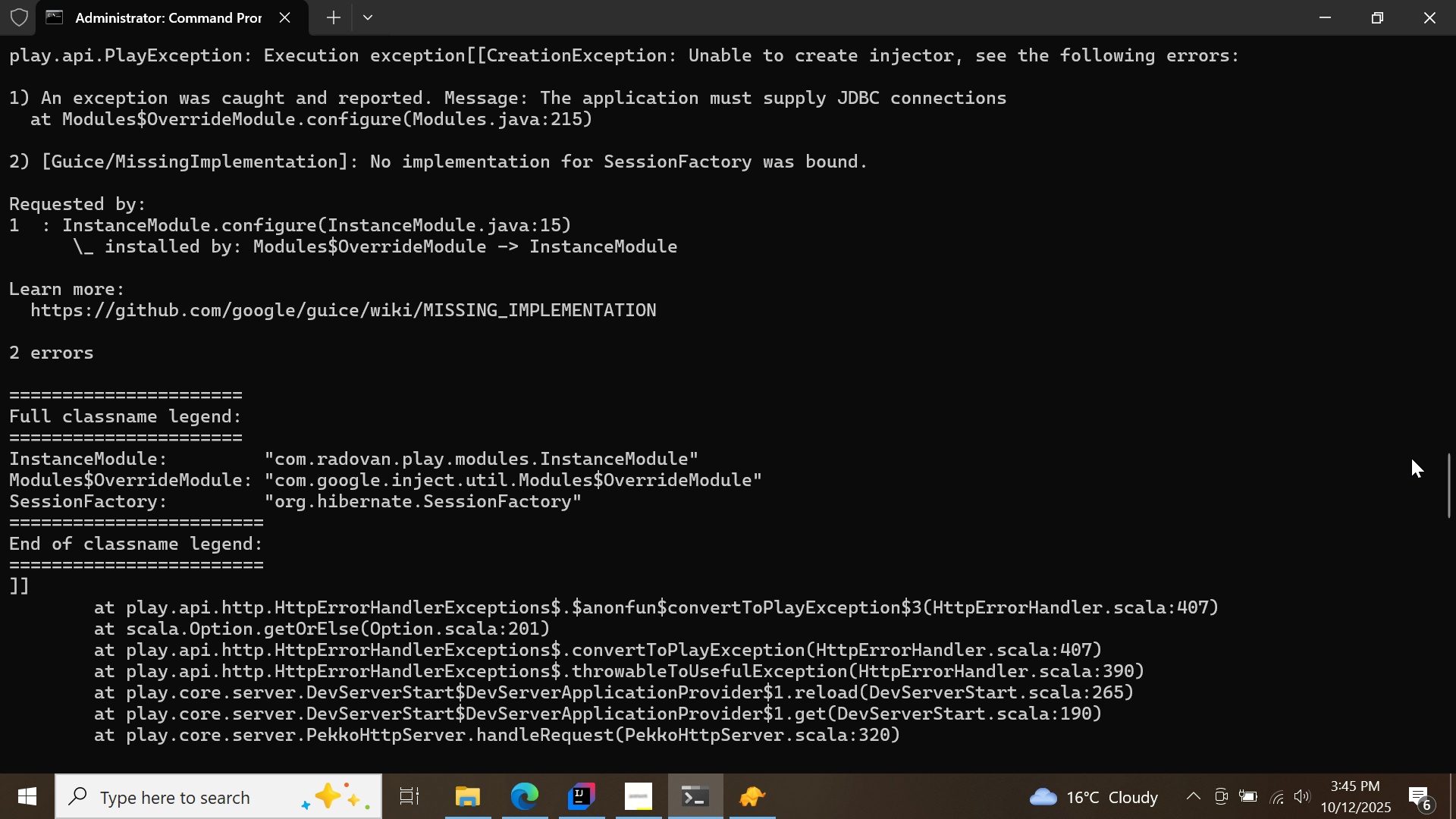 
left_click_drag(start_coordinate=[1447, 479], to_coordinate=[1455, 568])
 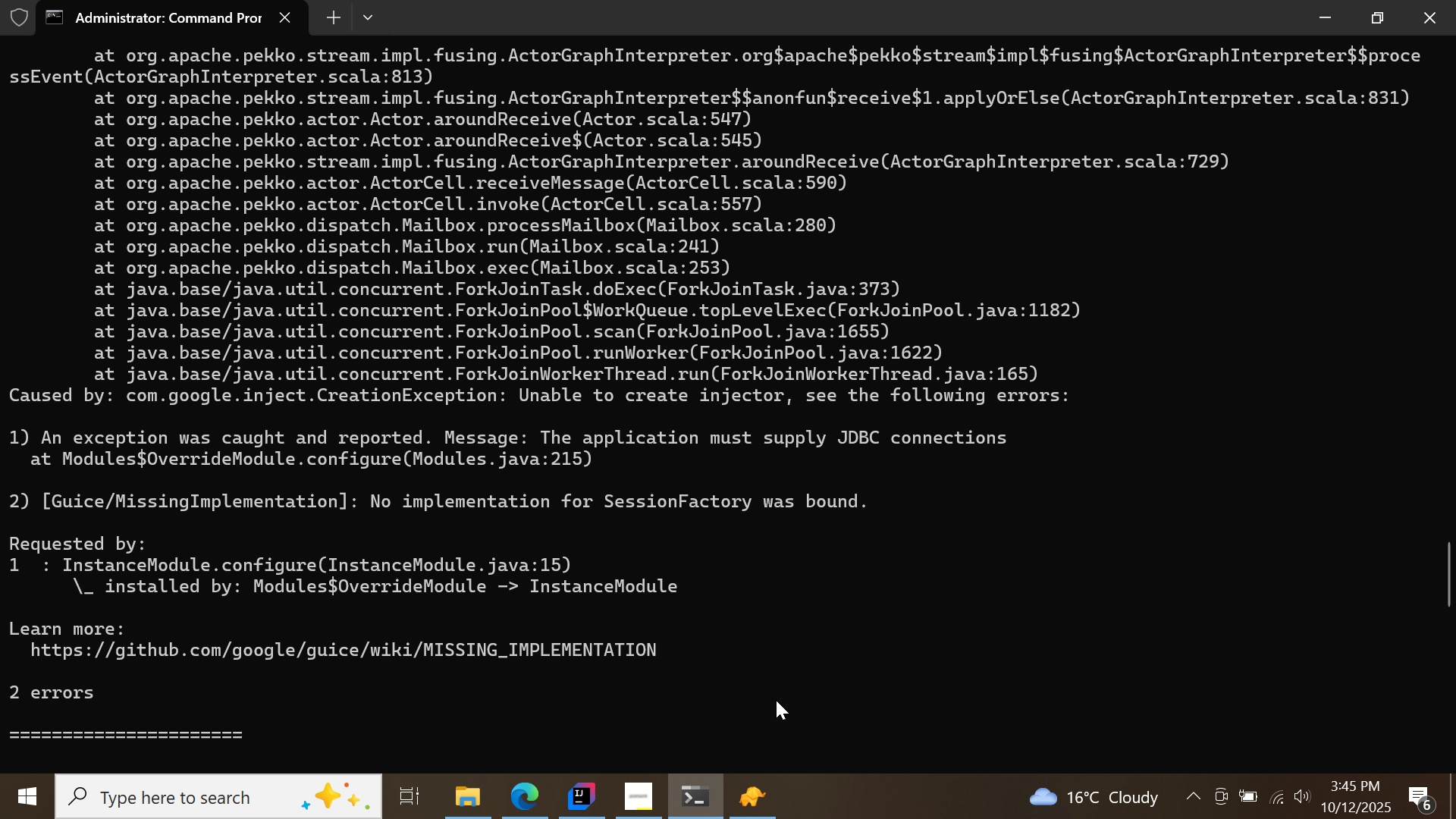 
left_click([607, 778])
 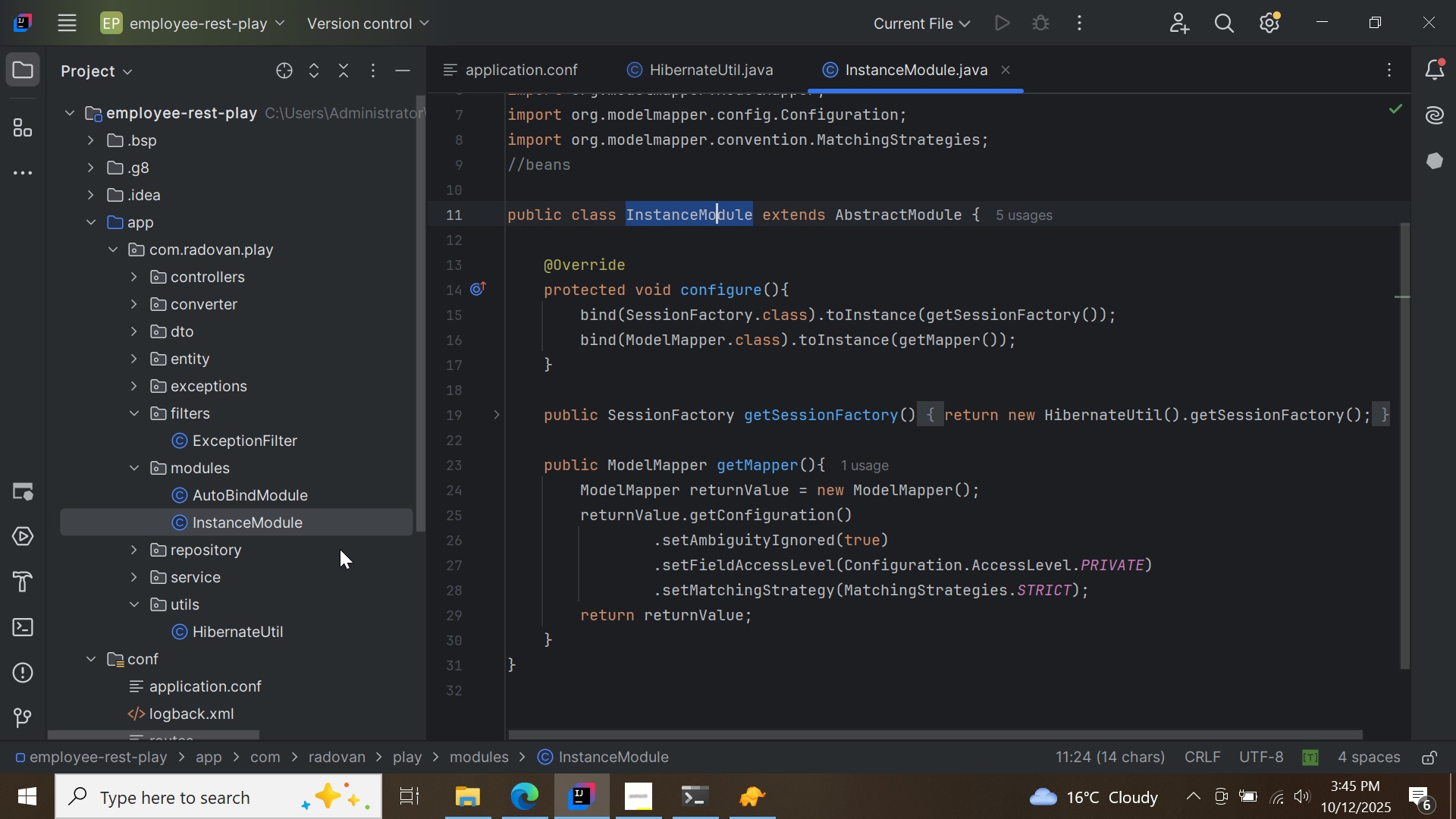 
left_click_drag(start_coordinate=[419, 431], to_coordinate=[416, 541])
 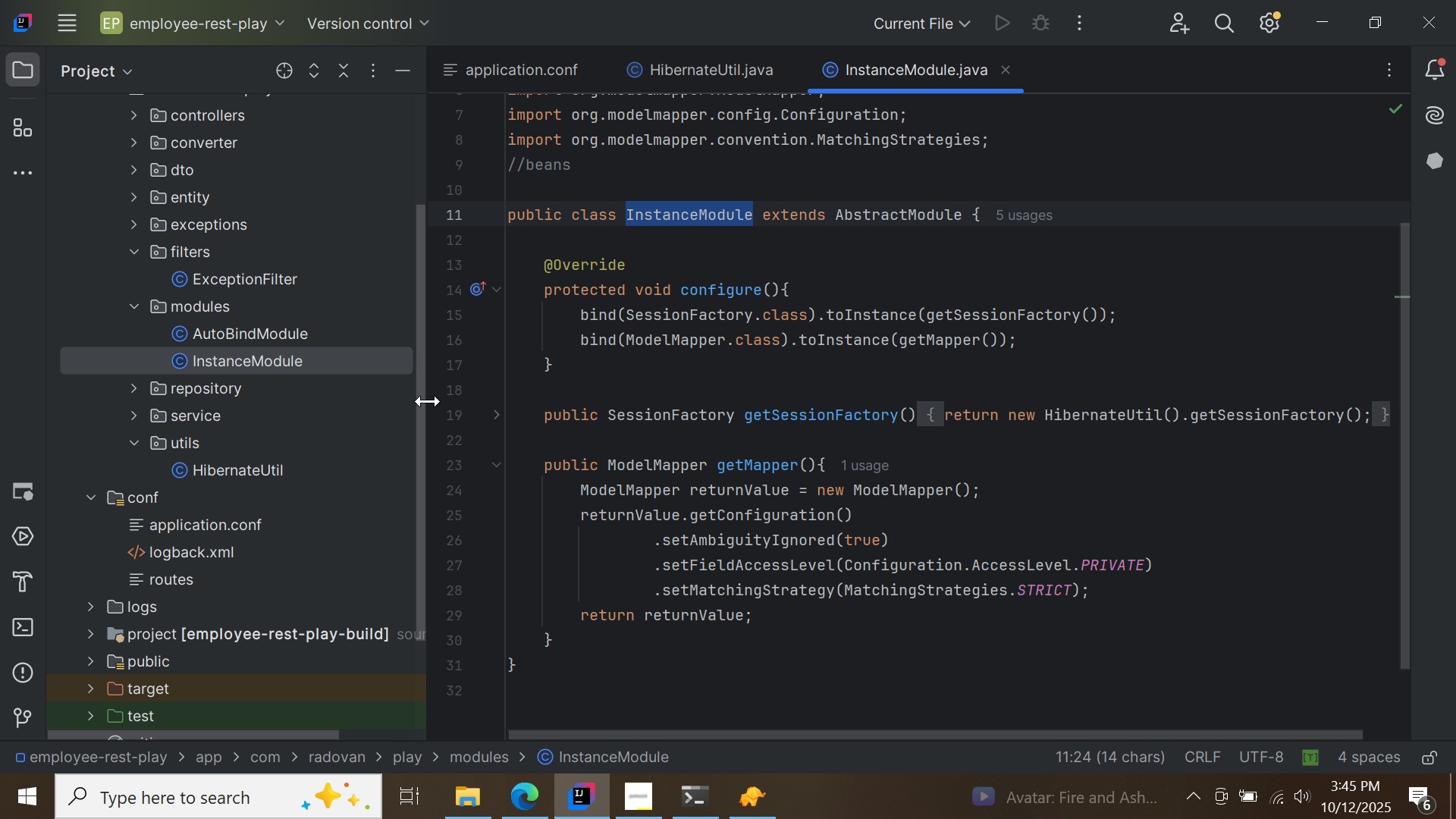 
left_click_drag(start_coordinate=[419, 397], to_coordinate=[420, 503])
 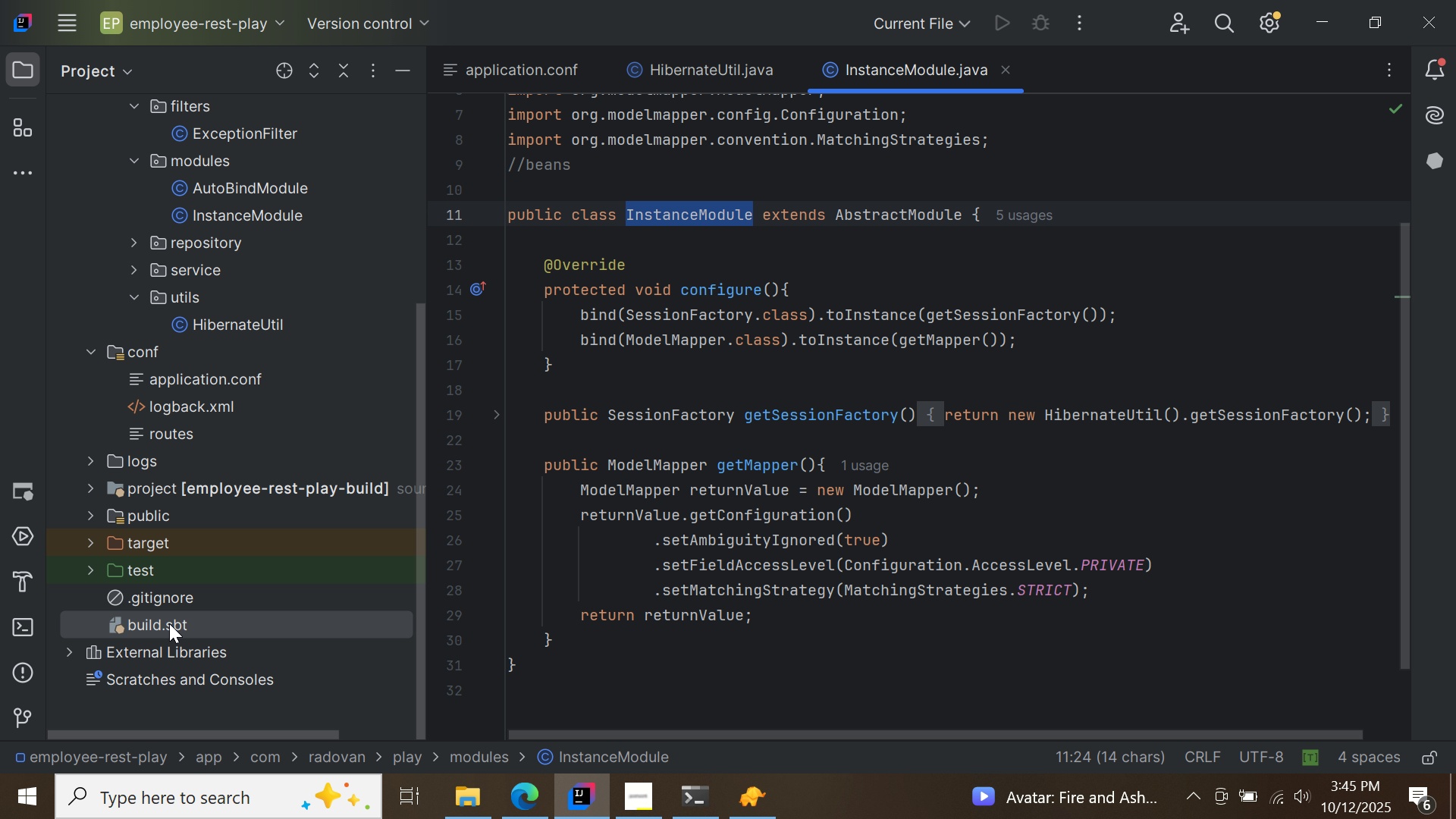 
double_click([169, 623])
 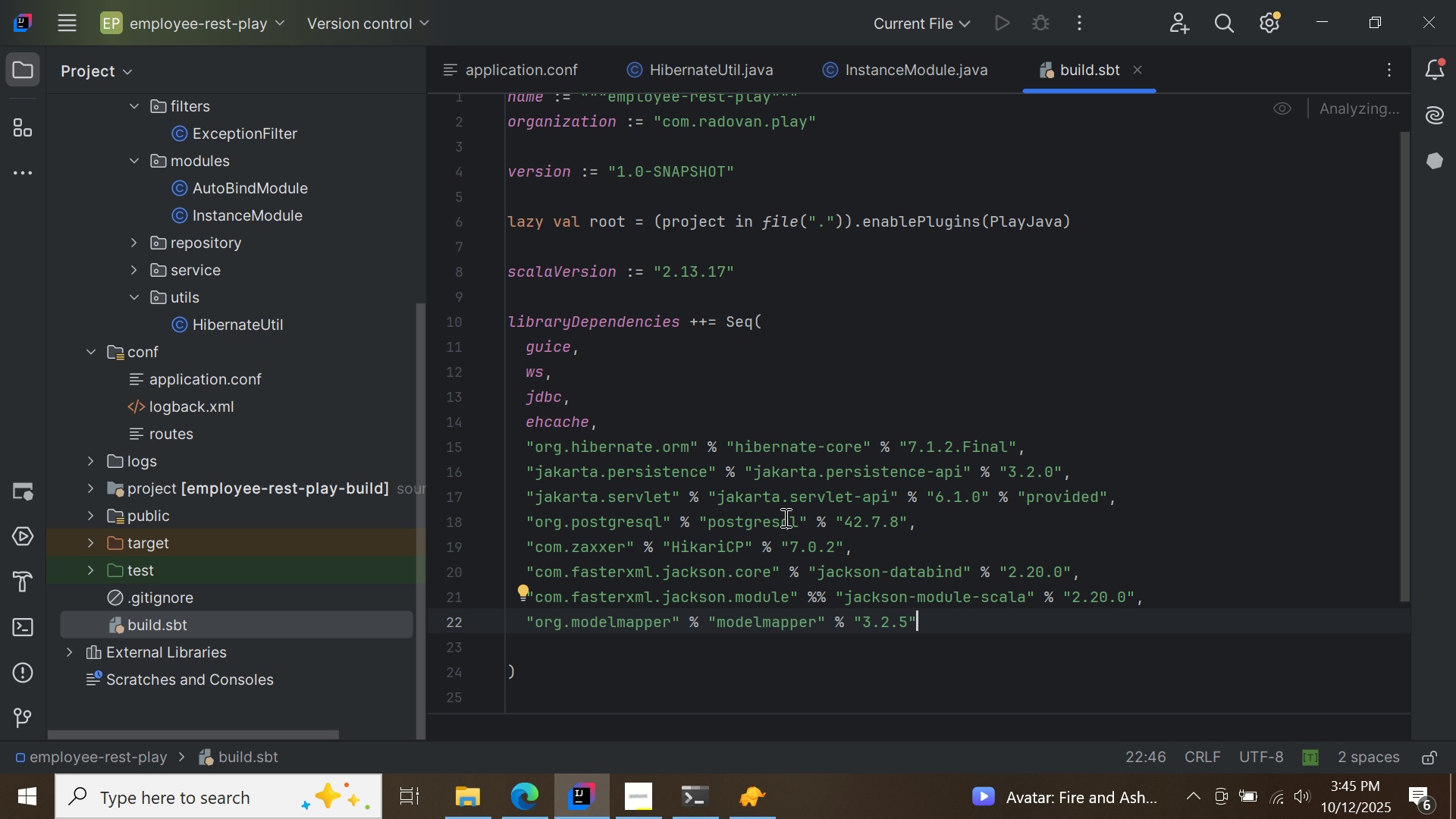 
wait(29.18)
 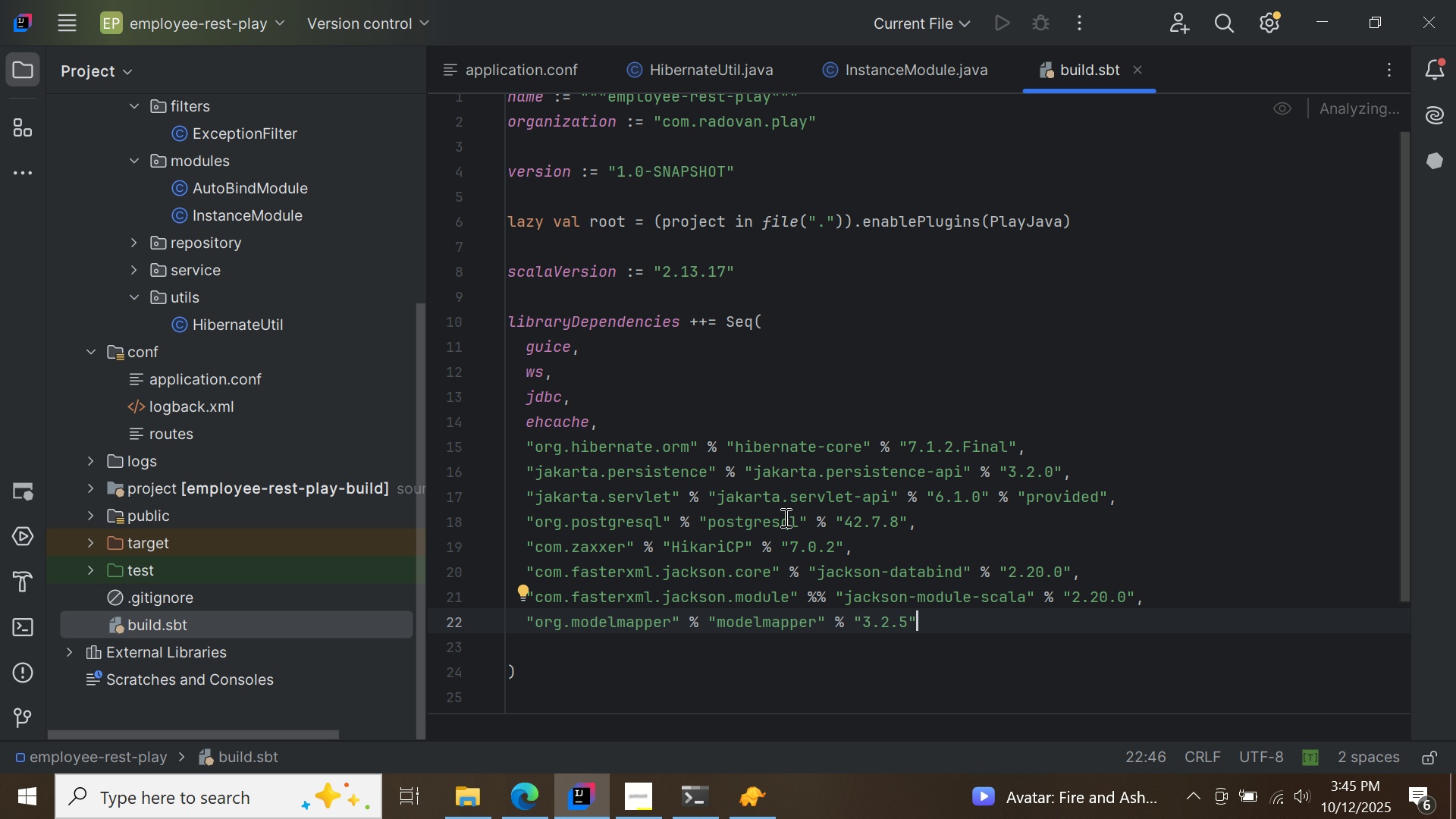 
left_click([526, 794])
 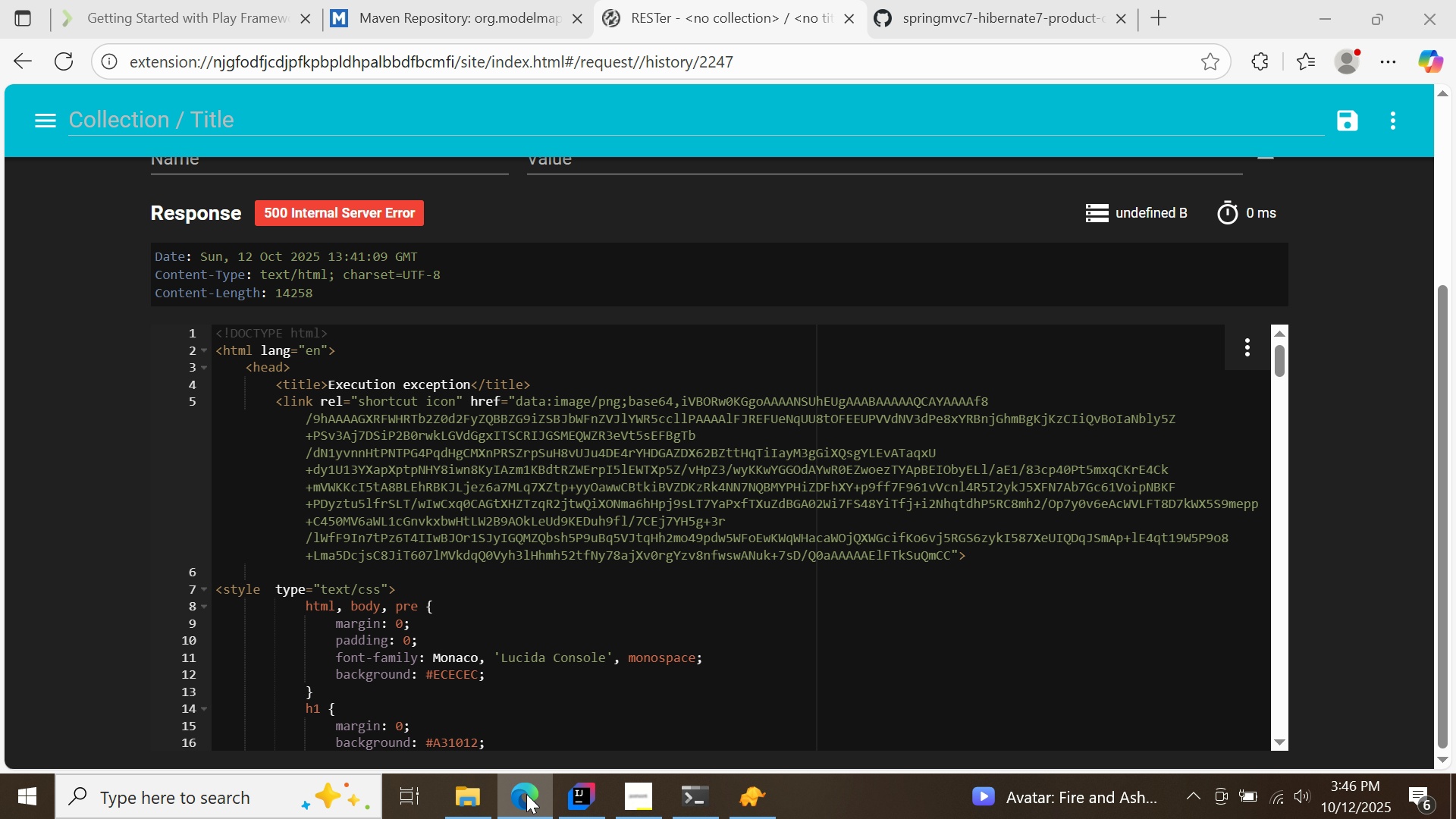 
left_click([526, 794])
 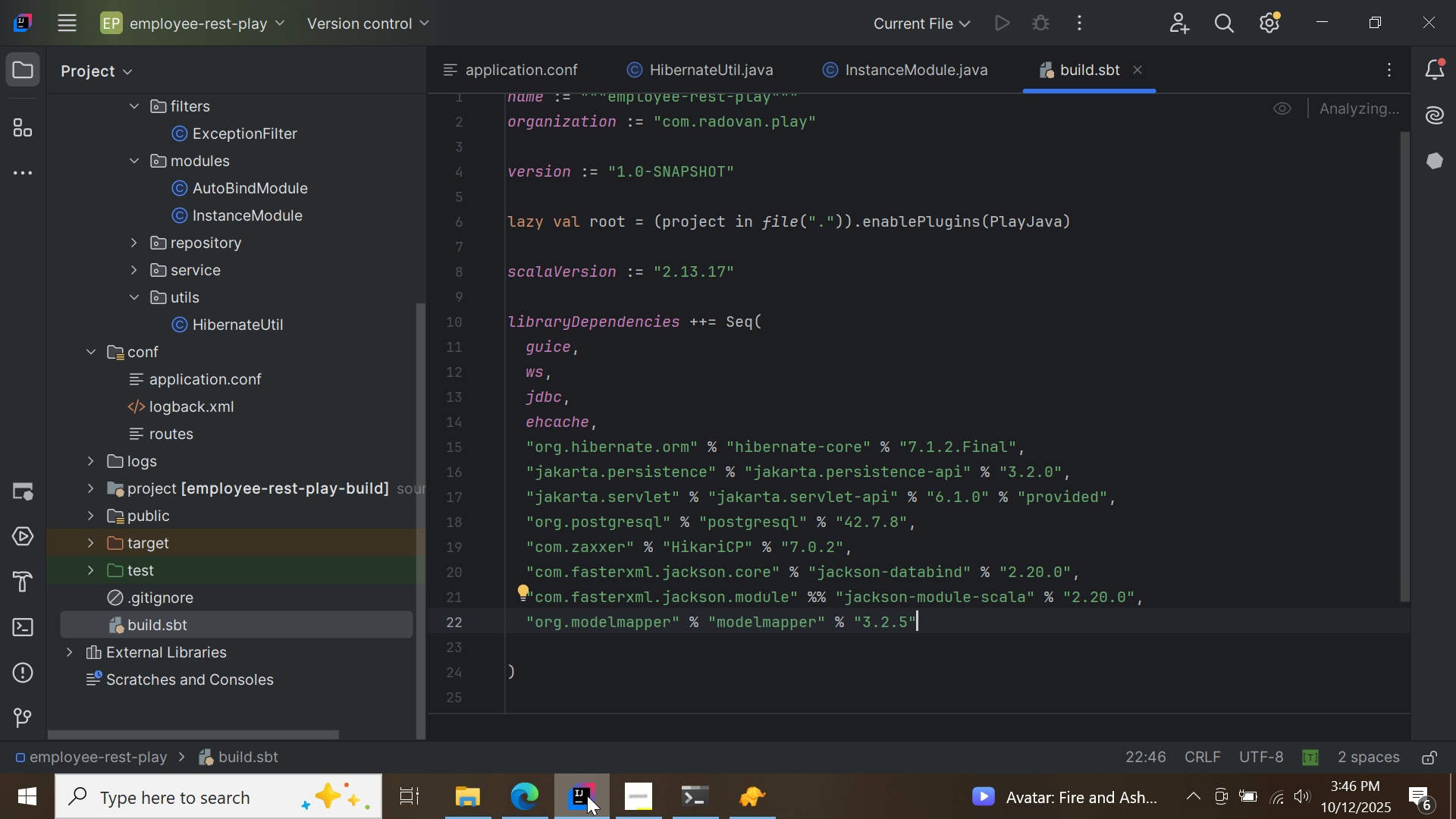 
left_click([587, 795])
 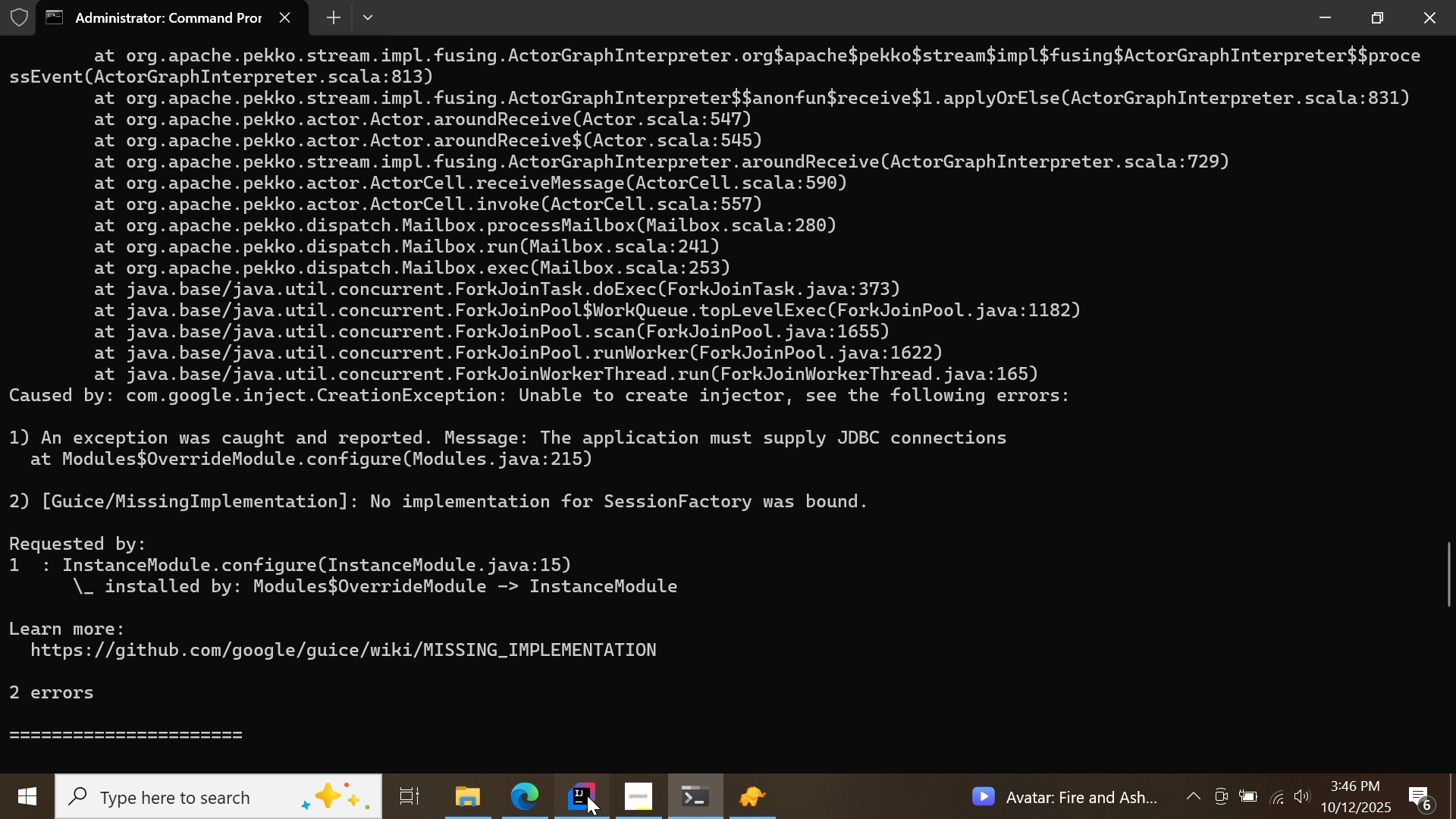 
left_click([587, 795])
 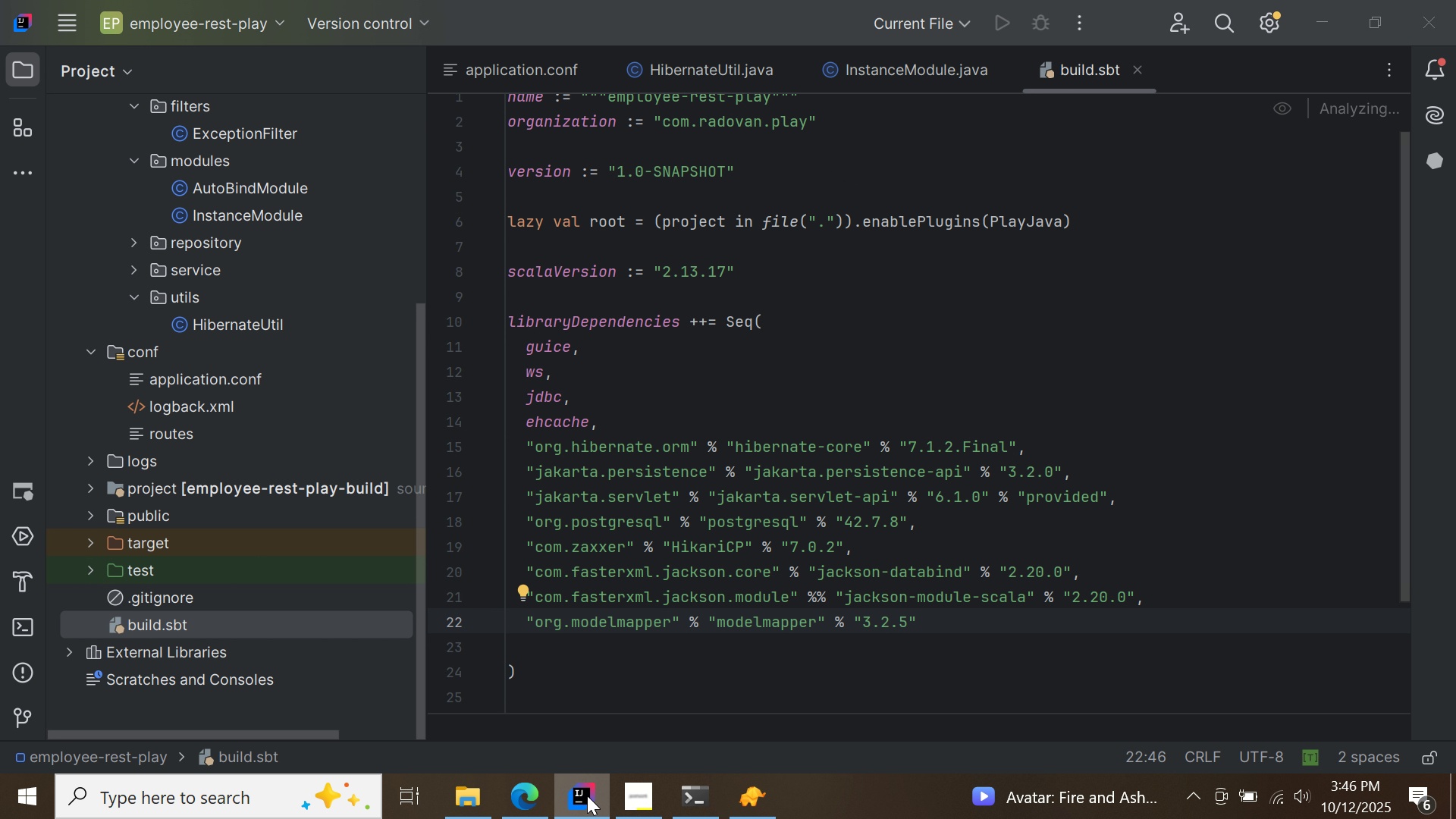 
left_click([587, 795])
 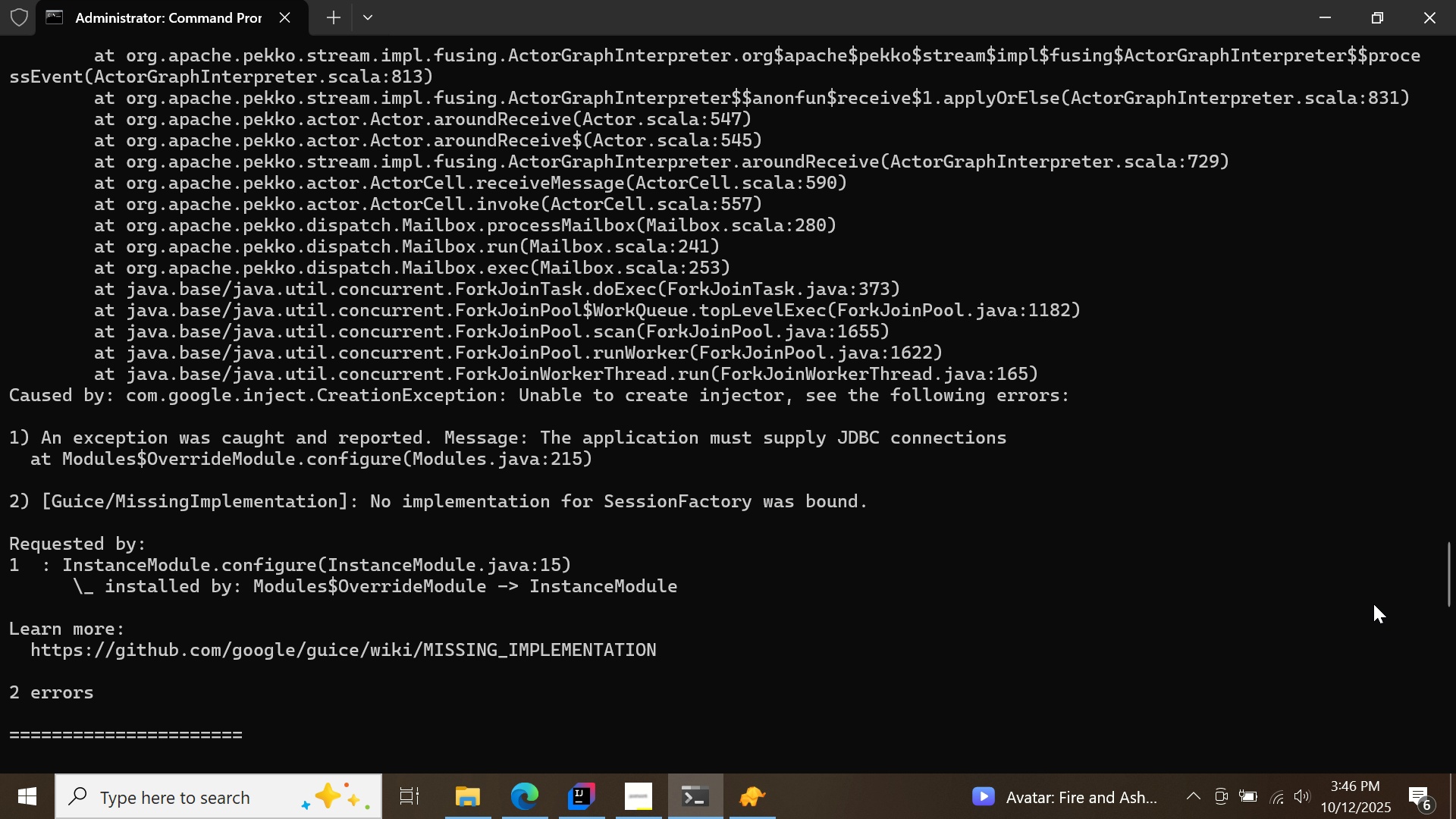 